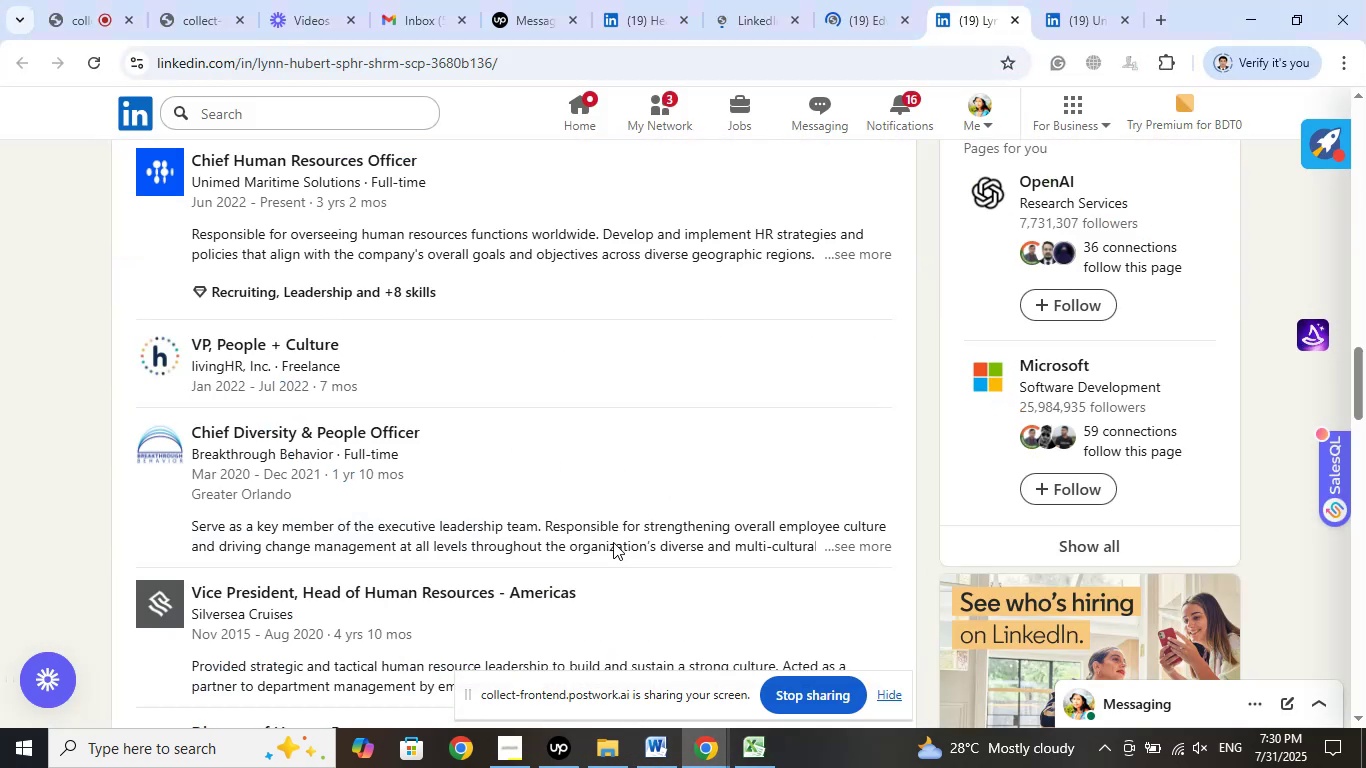 
scroll: coordinate [660, 510], scroll_direction: up, amount: 2.0
 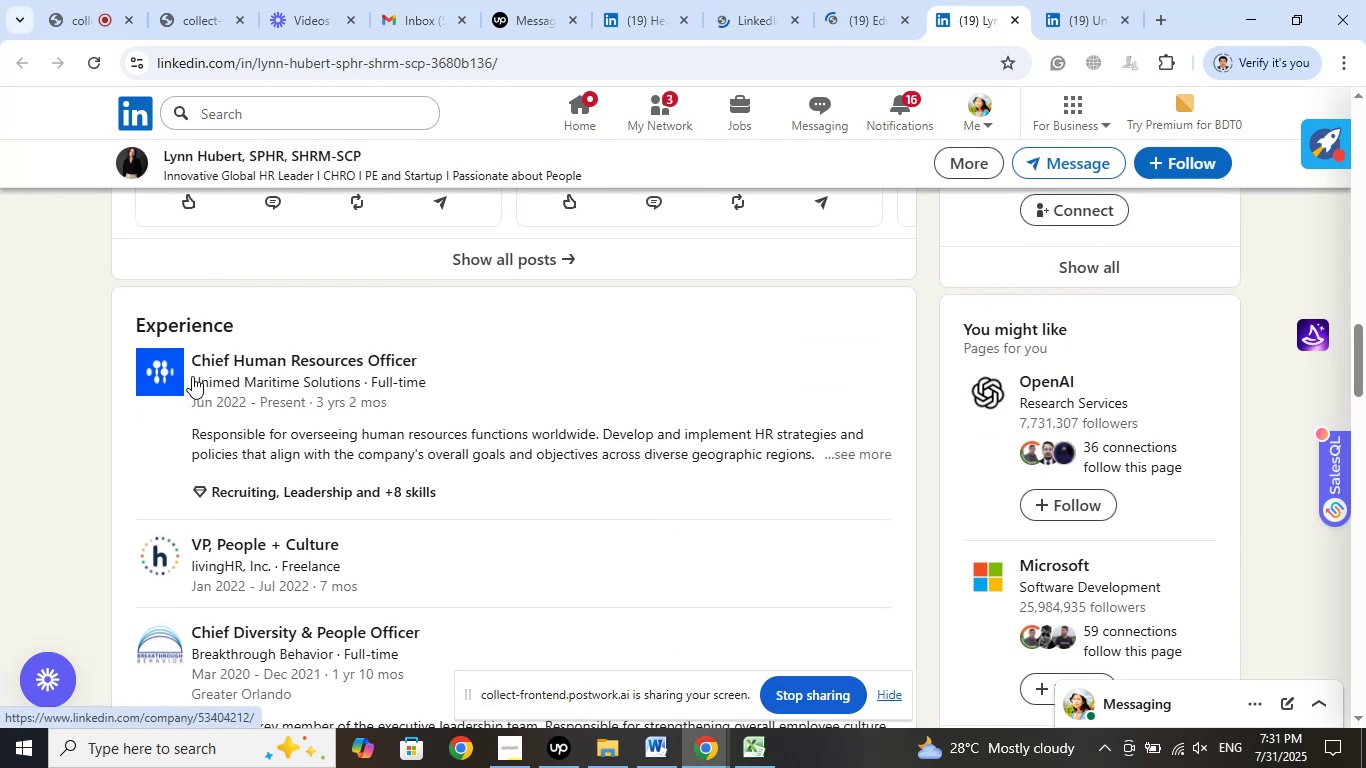 
left_click_drag(start_coordinate=[188, 357], to_coordinate=[438, 357])
 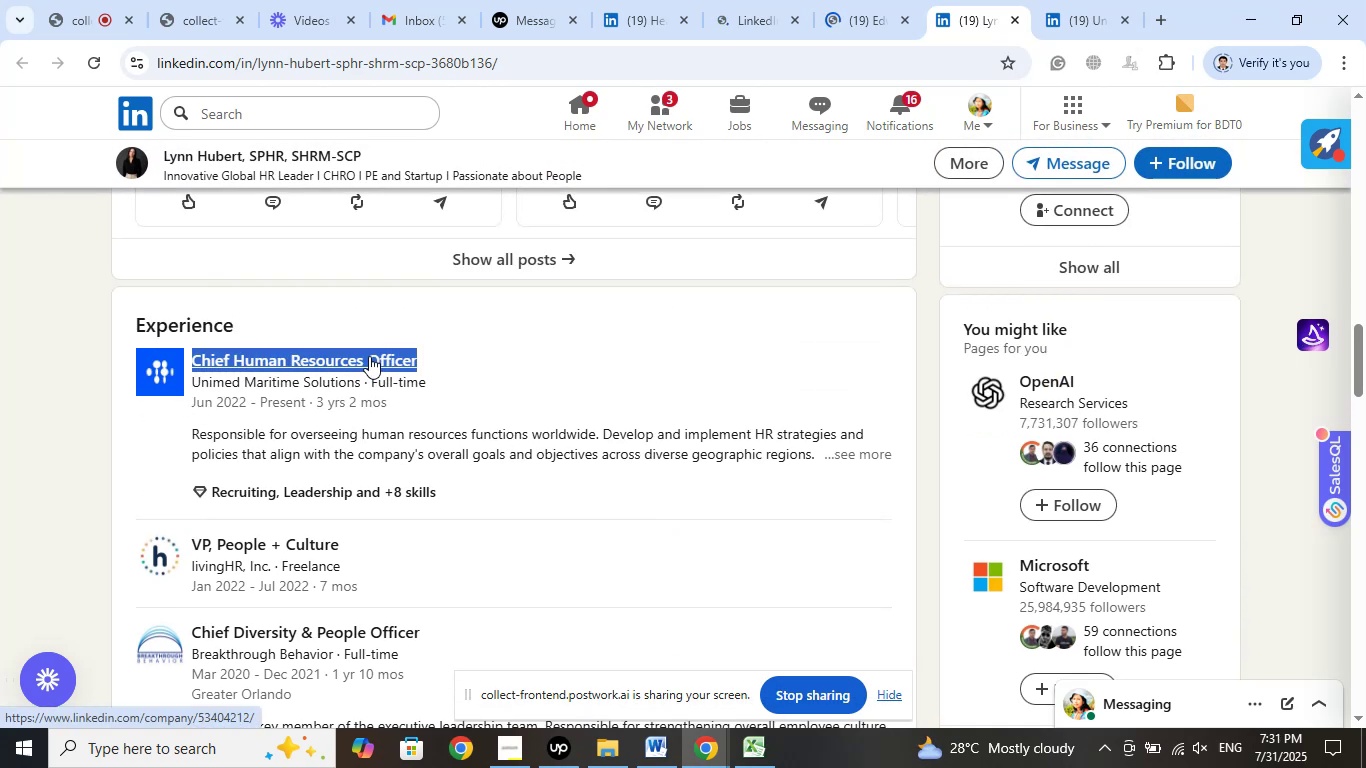 
right_click([369, 356])
 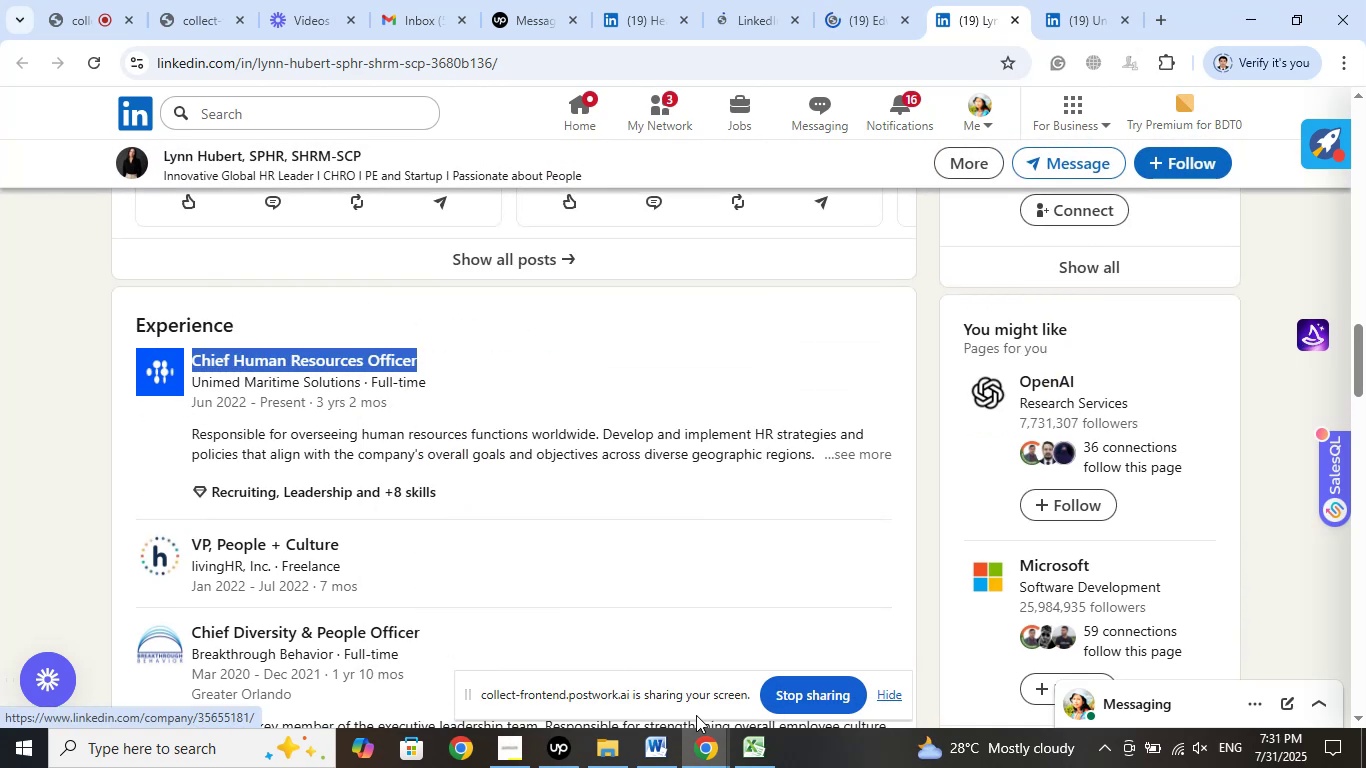 
left_click([770, 748])
 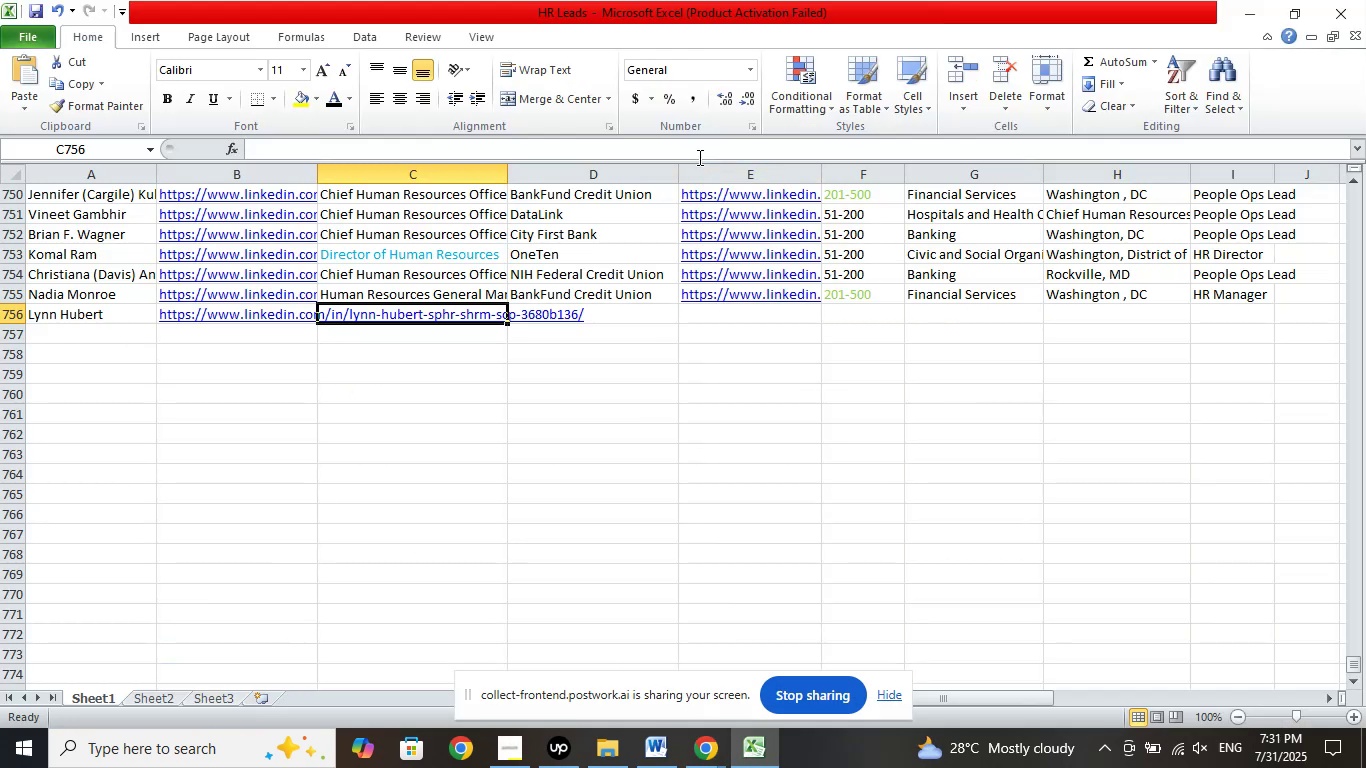 
left_click([701, 146])
 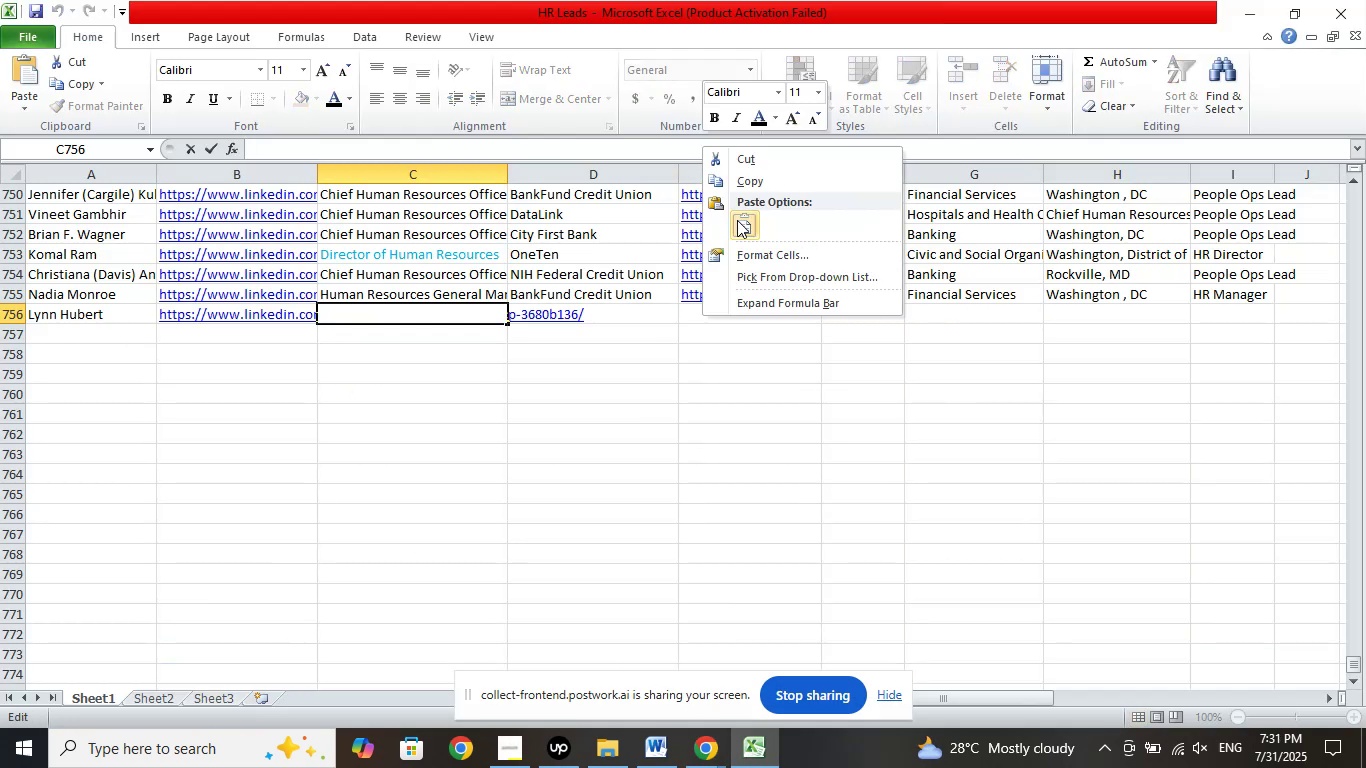 
left_click([743, 223])
 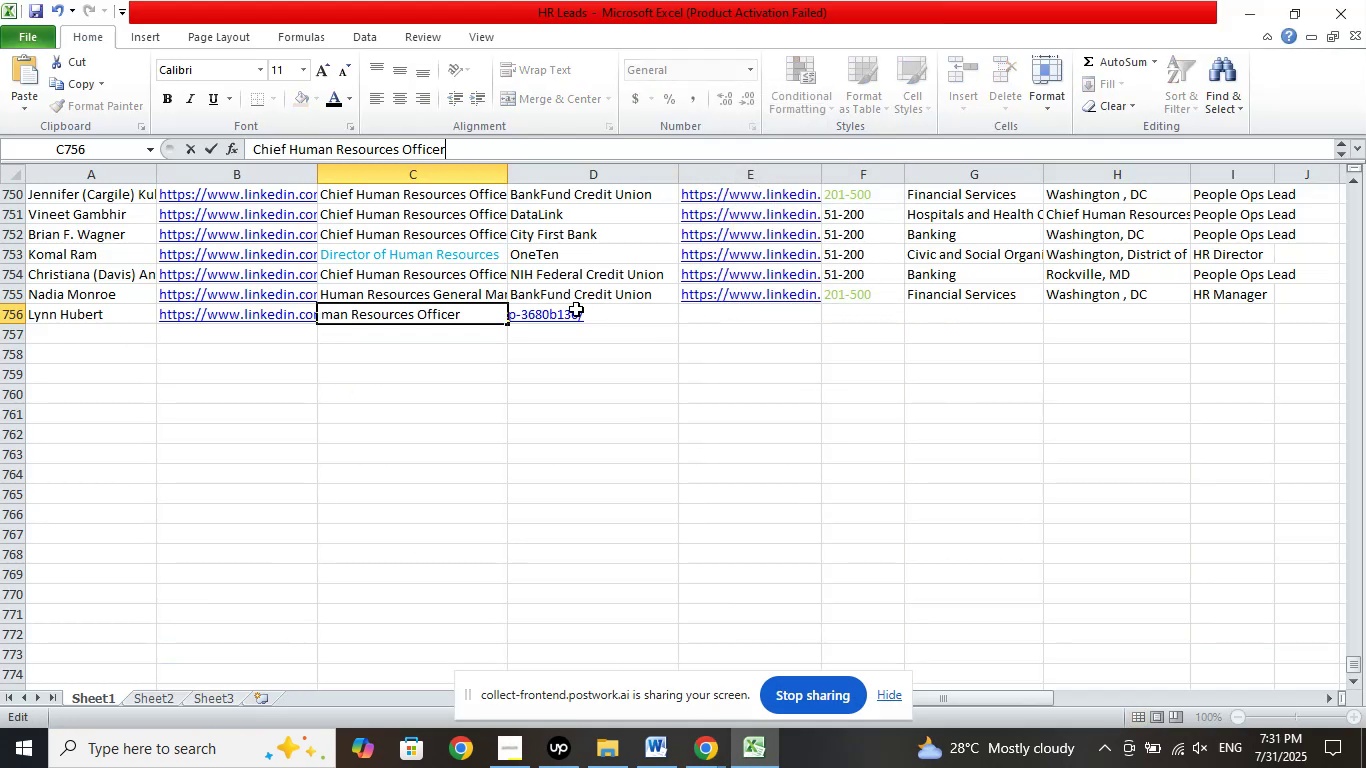 
left_click([576, 309])
 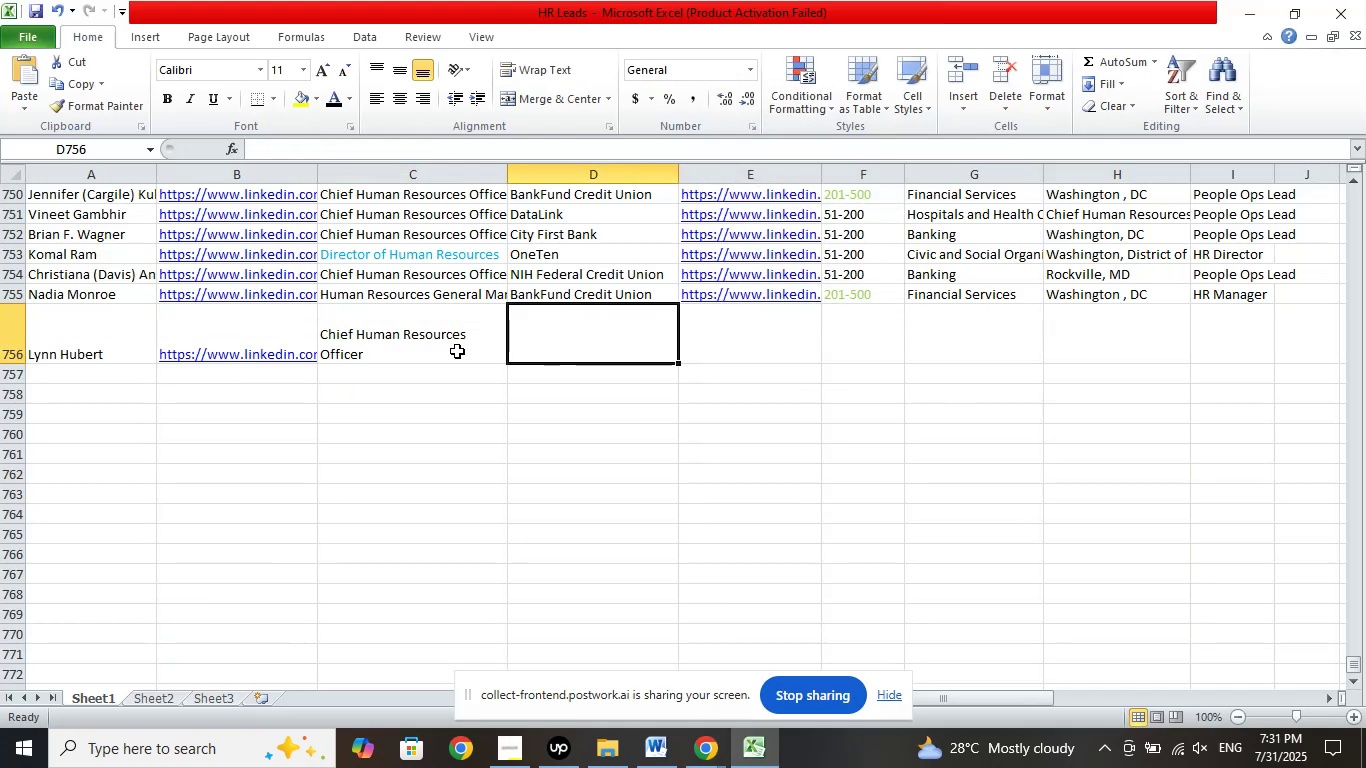 
left_click([457, 349])
 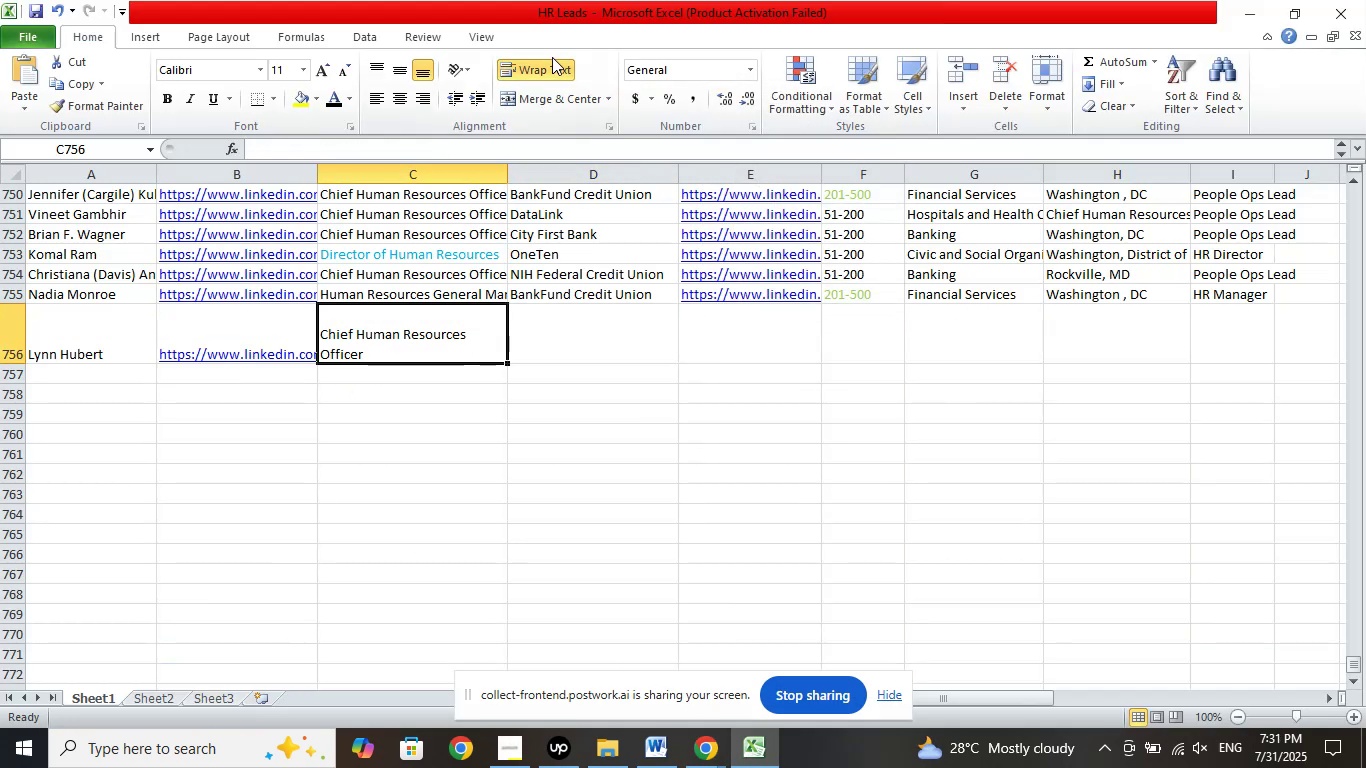 
left_click([550, 59])
 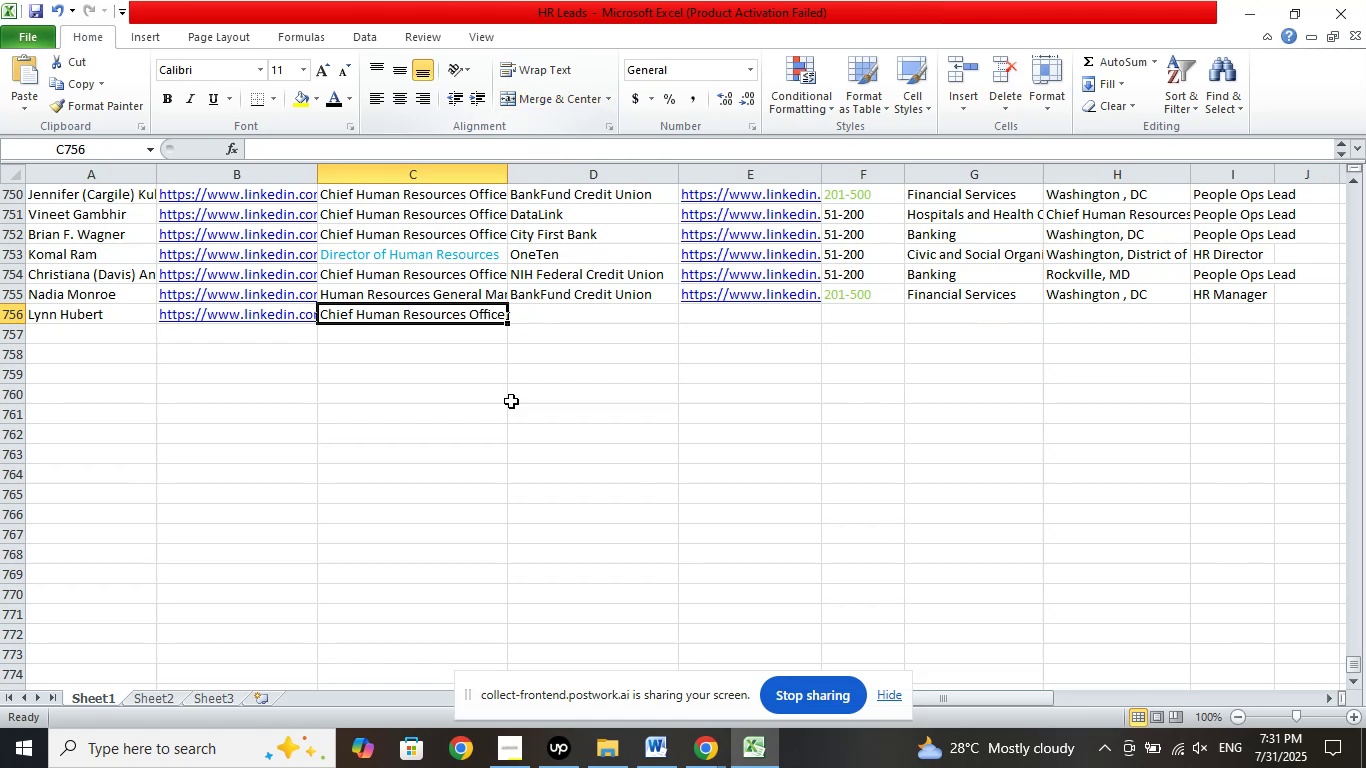 
left_click_drag(start_coordinate=[489, 443], to_coordinate=[484, 433])
 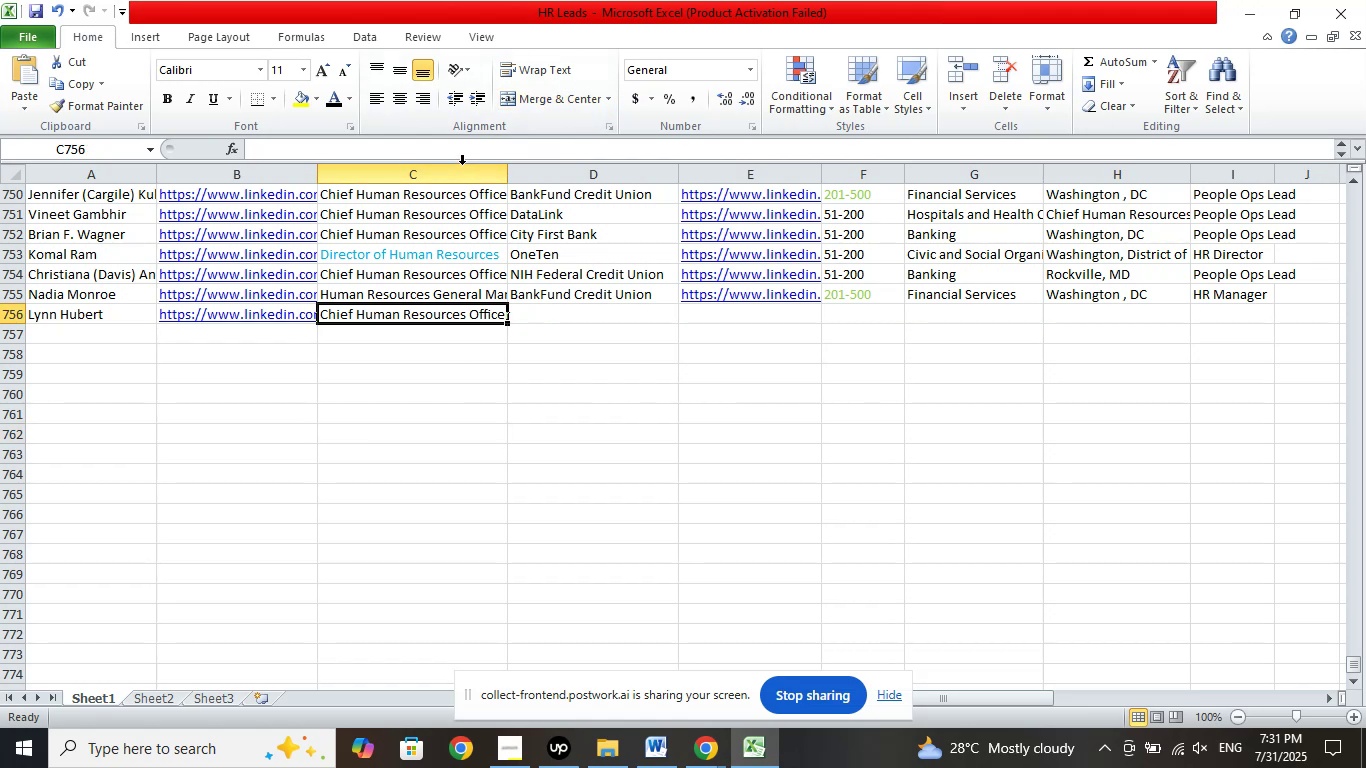 
left_click([471, 150])
 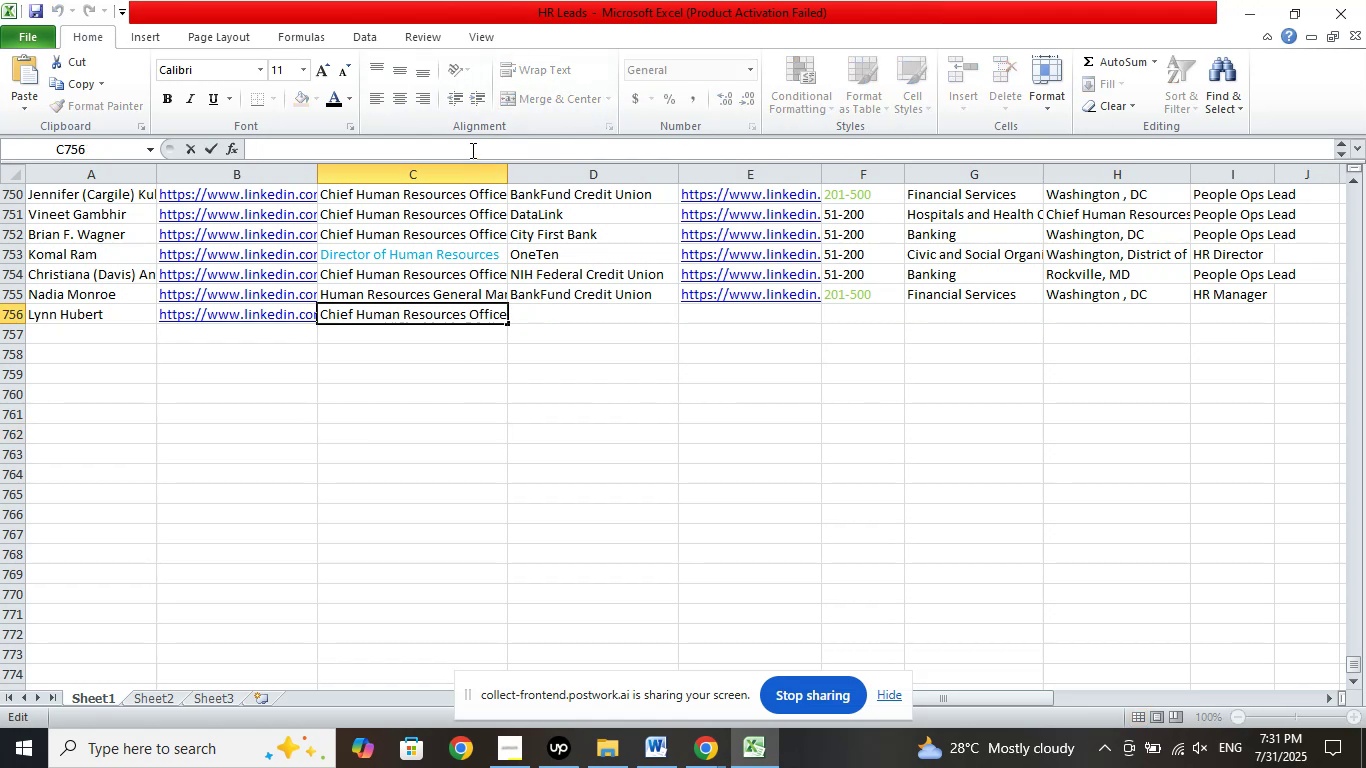 
hold_key(key=Delete, duration=0.36)
 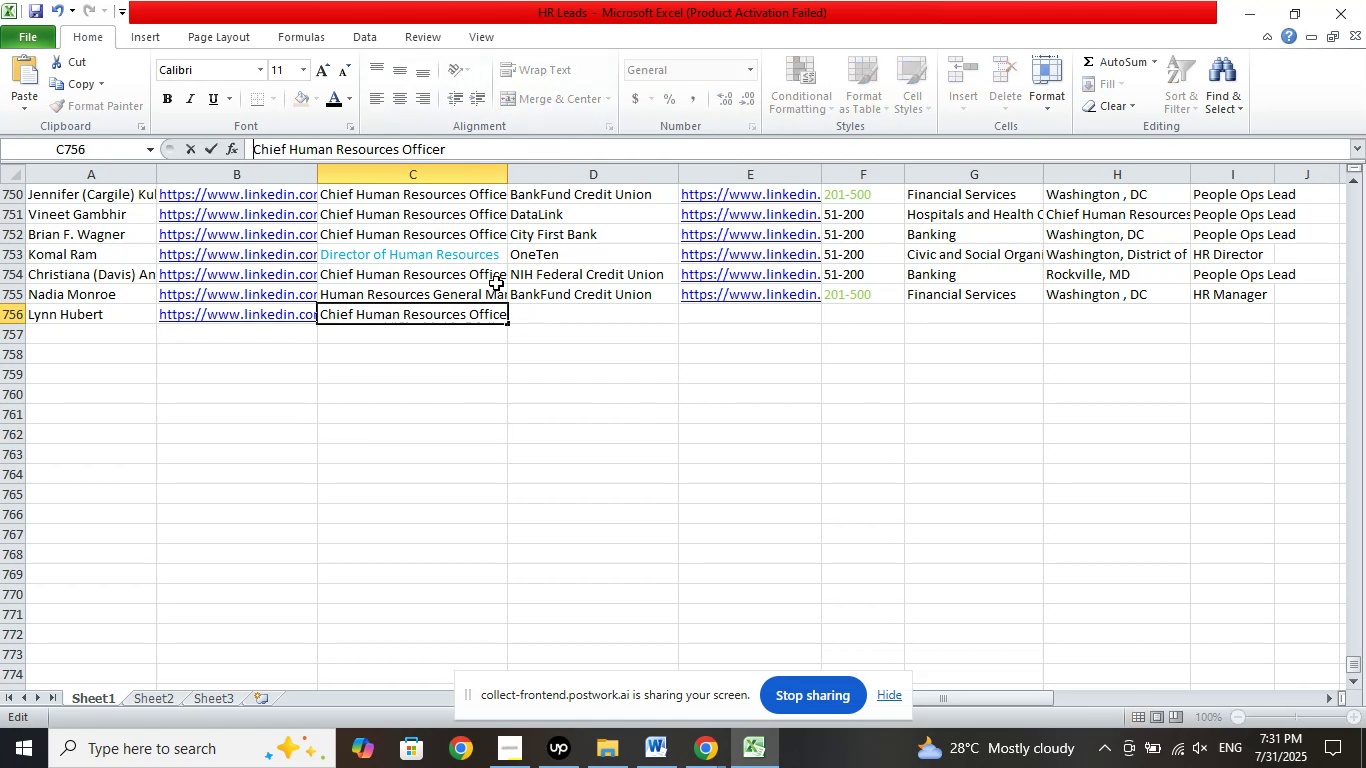 
left_click([525, 305])
 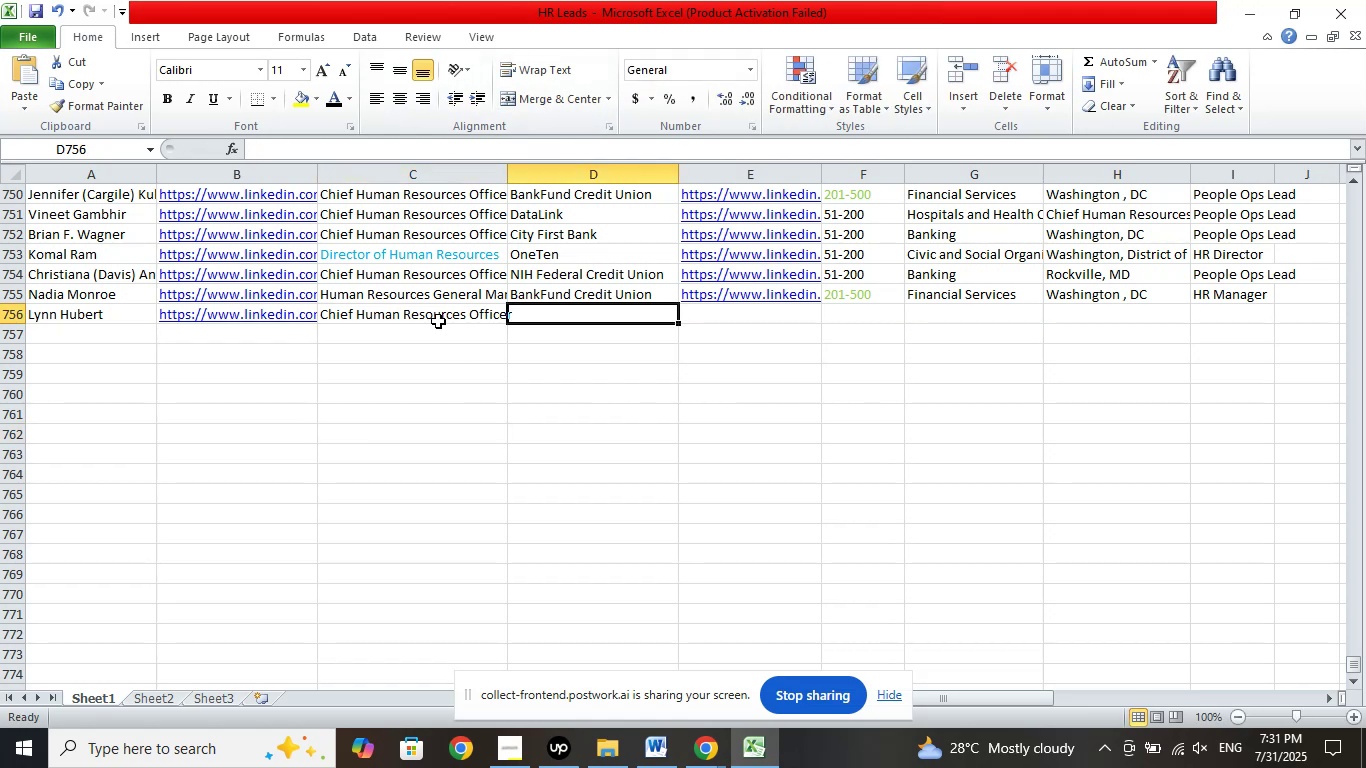 
left_click([438, 321])
 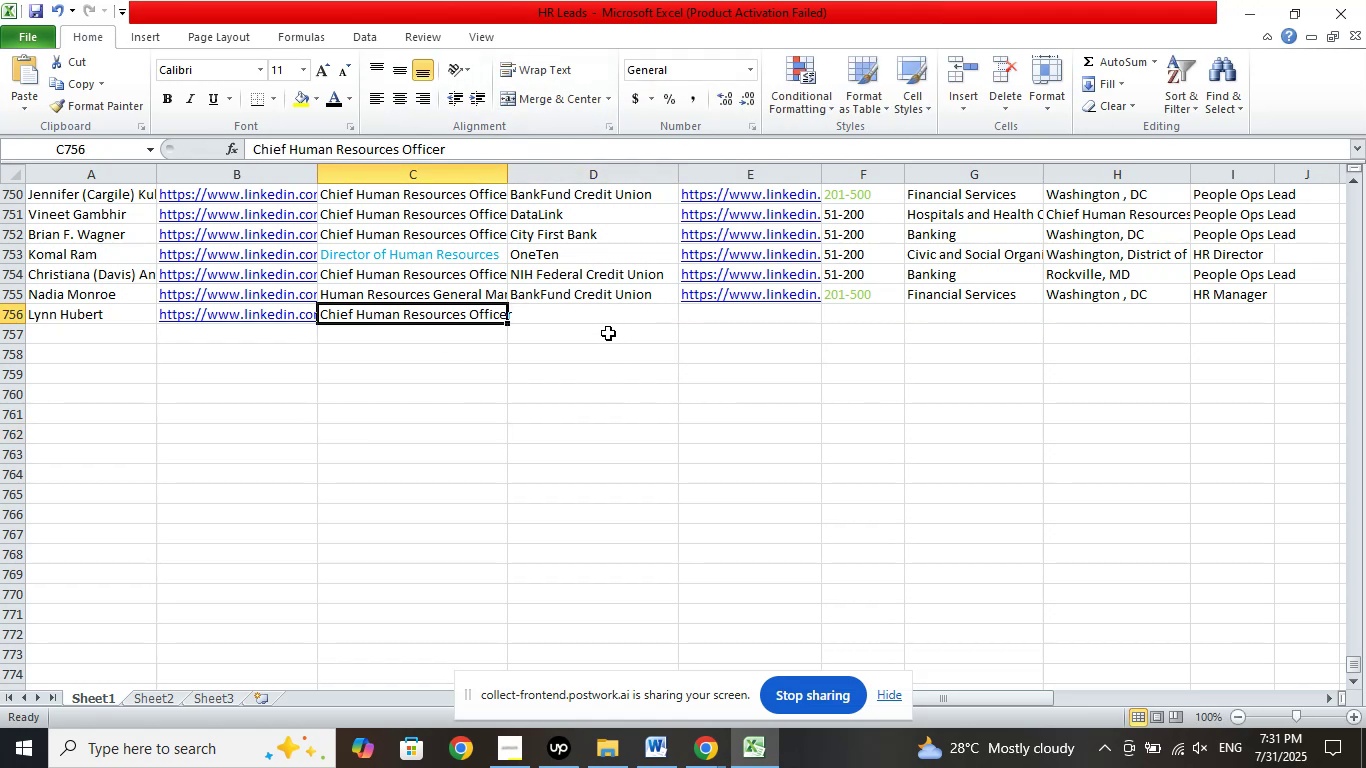 
left_click([604, 317])
 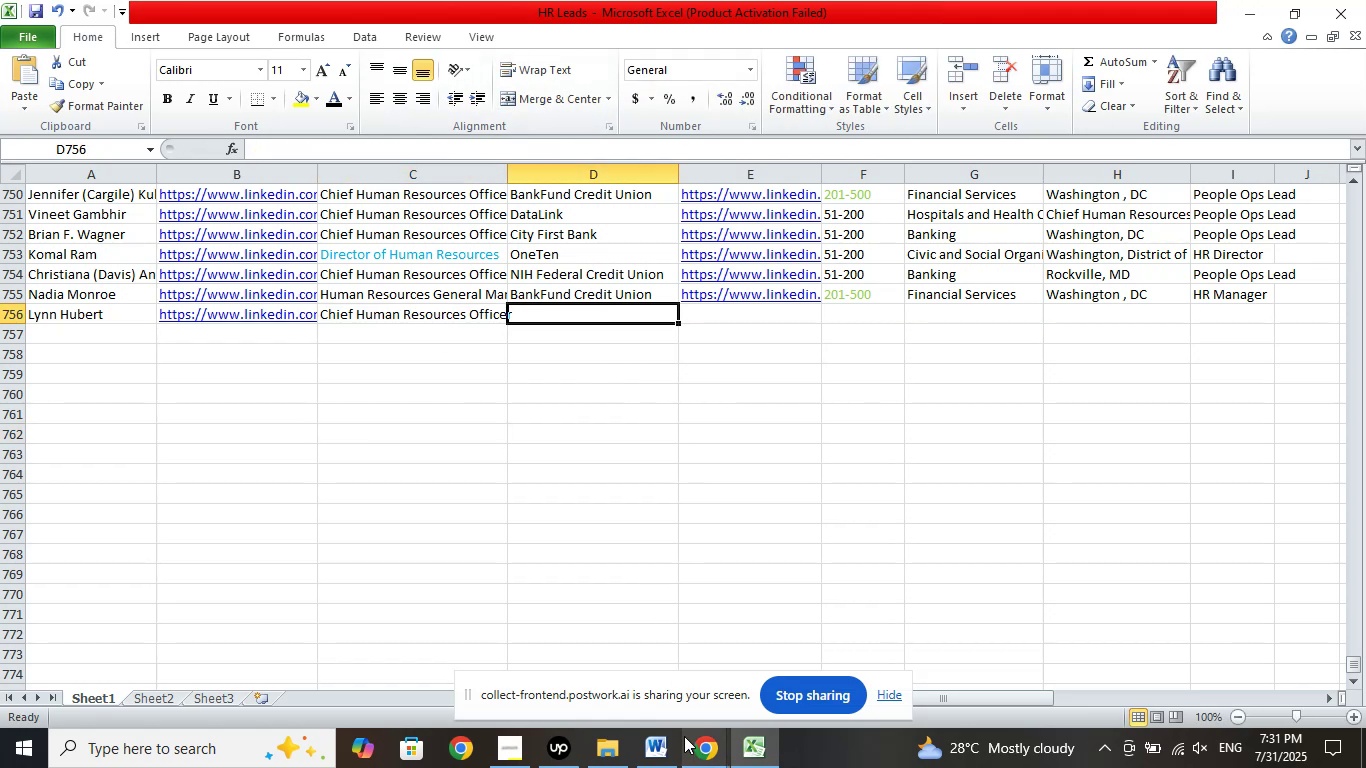 
left_click([689, 758])
 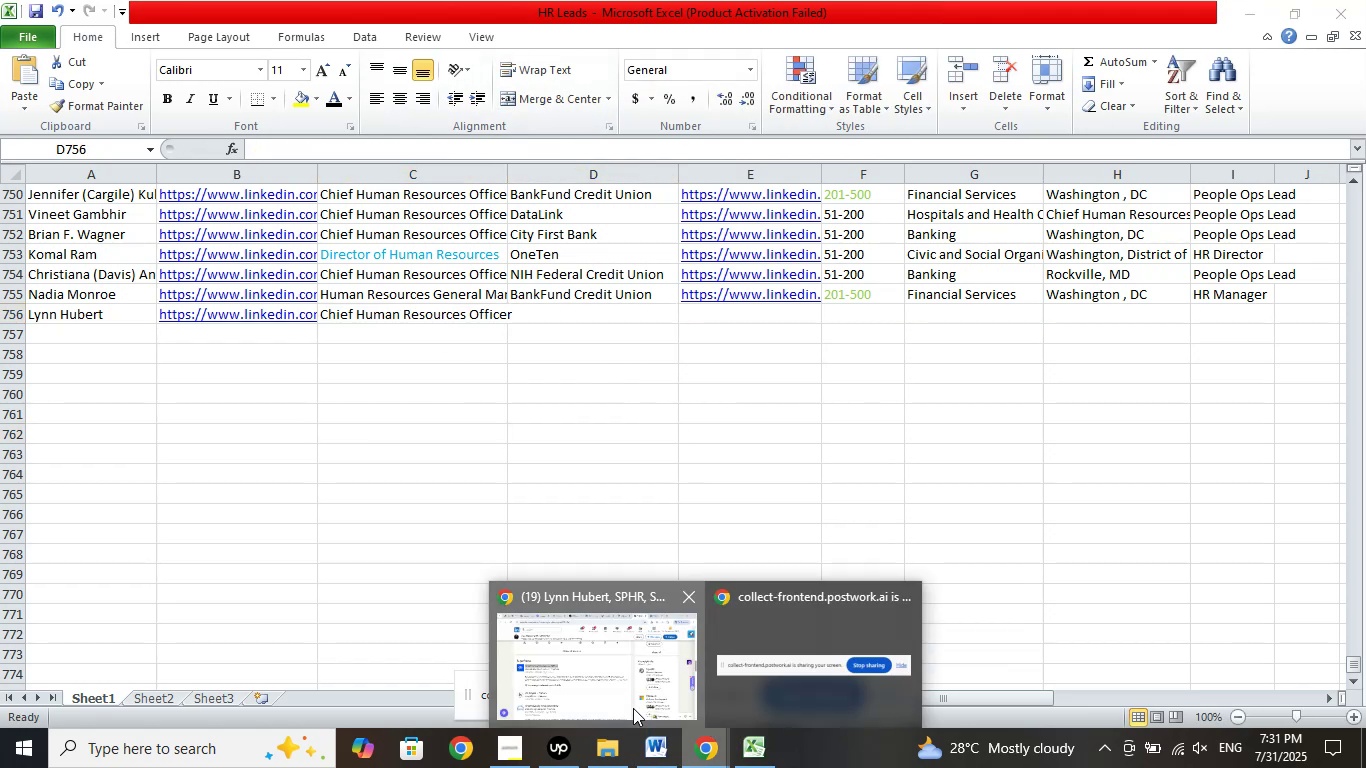 
left_click([633, 708])
 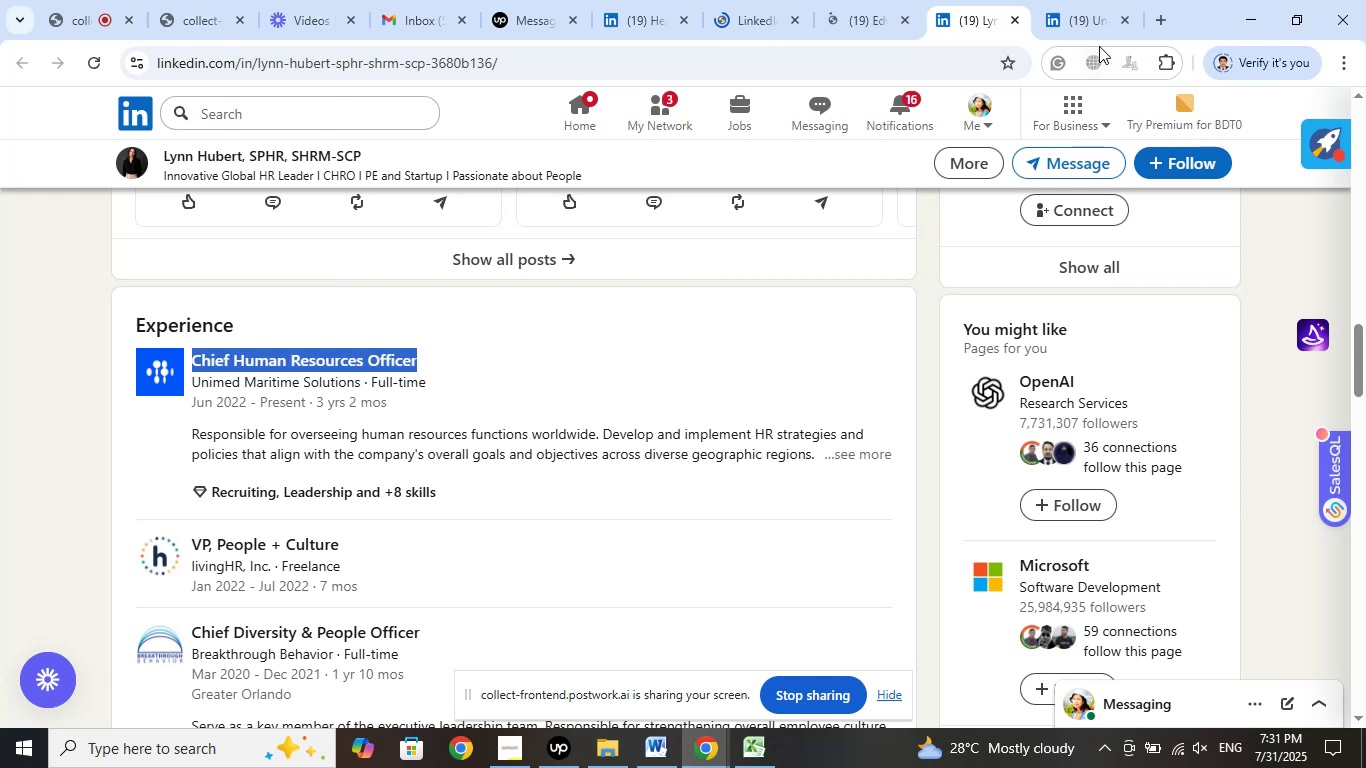 
left_click([1094, 13])
 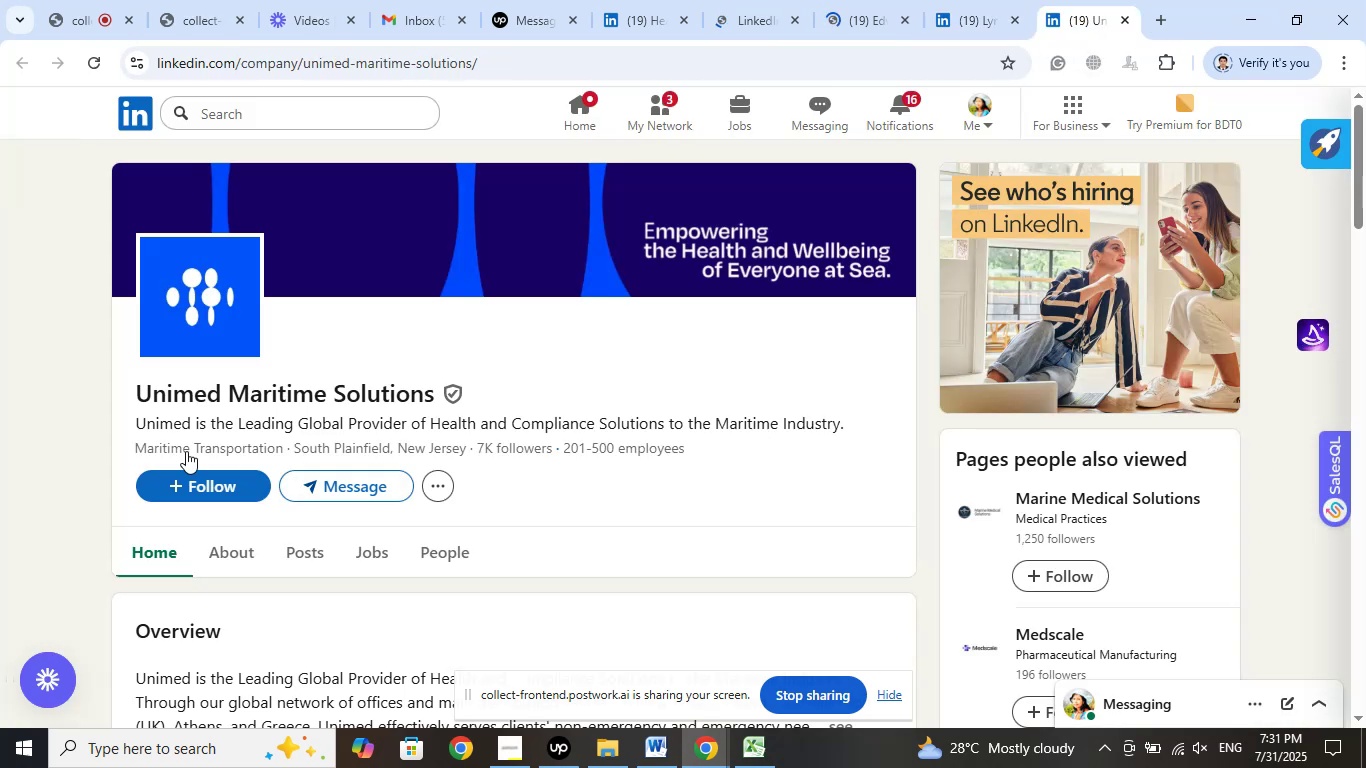 
left_click_drag(start_coordinate=[113, 395], to_coordinate=[443, 395])
 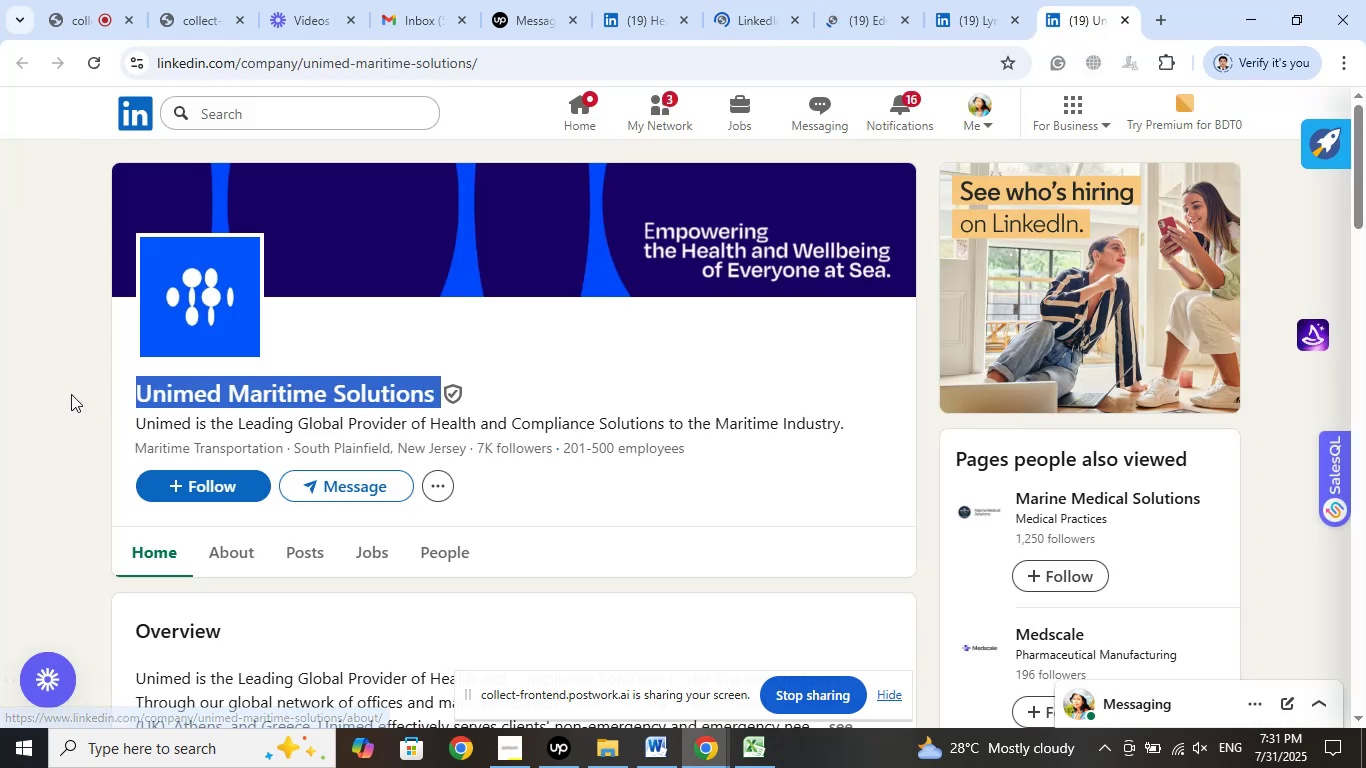 
left_click([70, 392])
 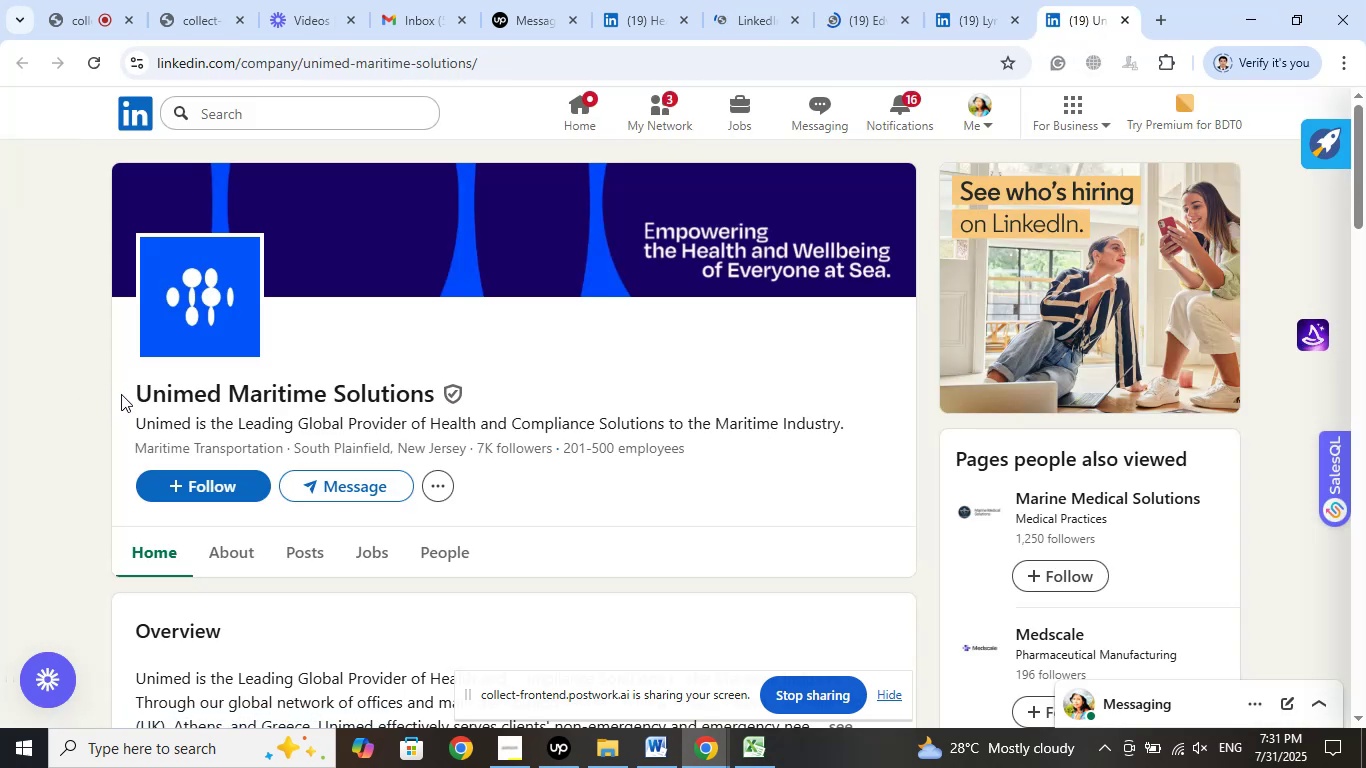 
left_click_drag(start_coordinate=[123, 394], to_coordinate=[431, 398])
 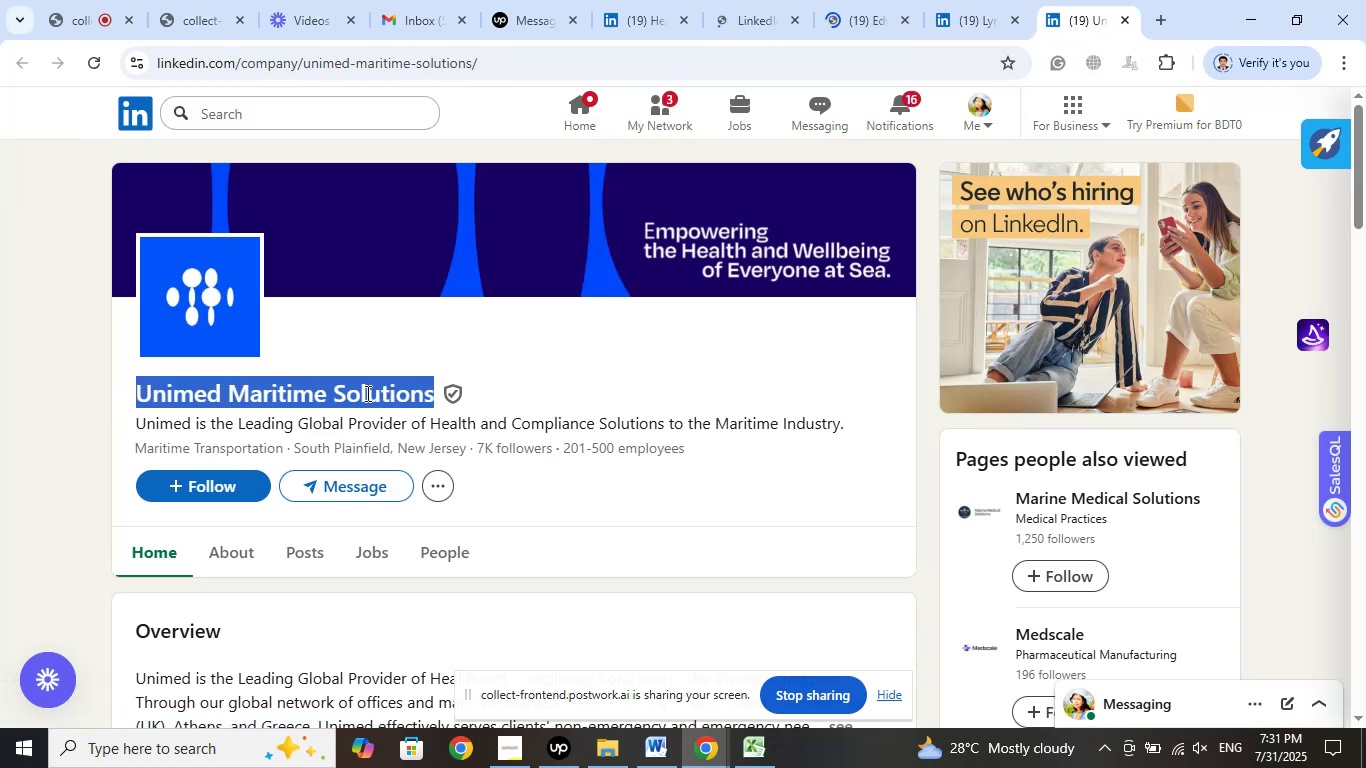 
right_click([366, 393])
 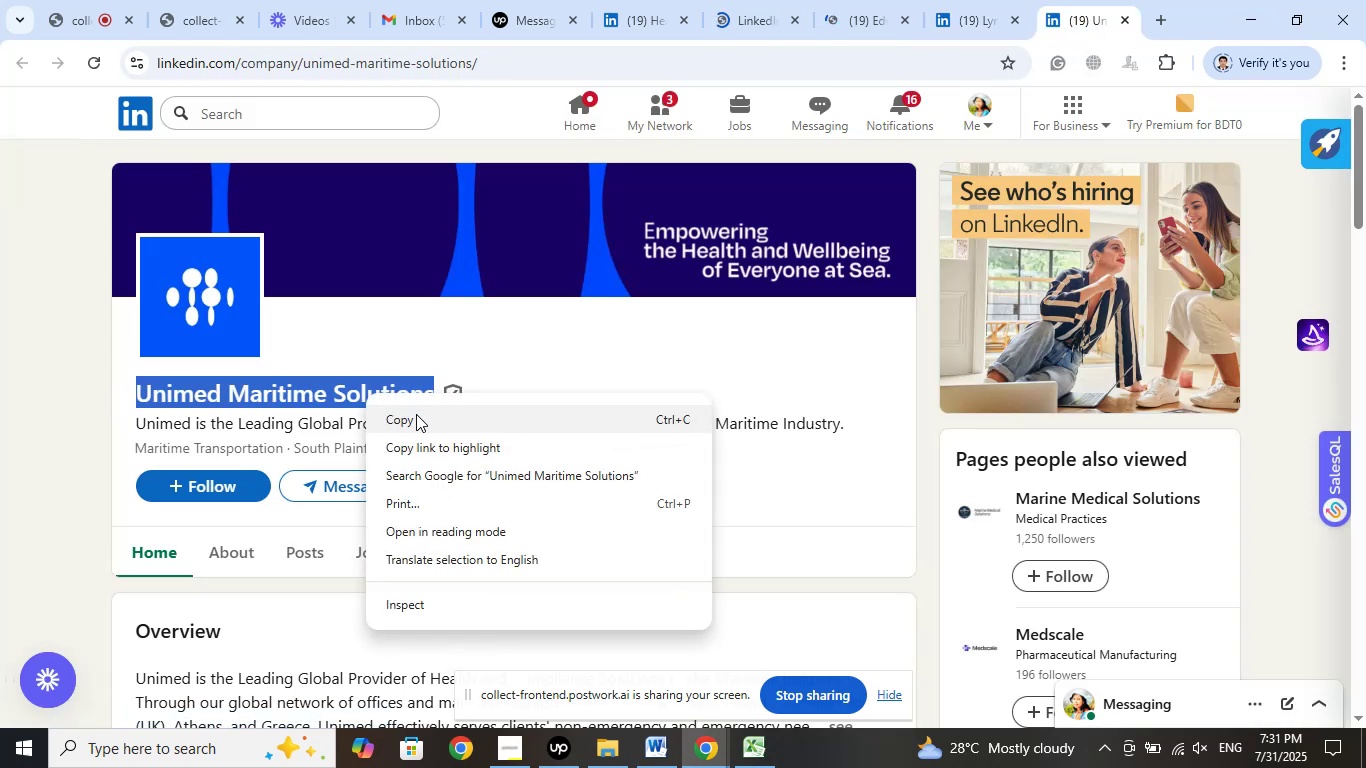 
left_click_drag(start_coordinate=[416, 414], to_coordinate=[423, 416])
 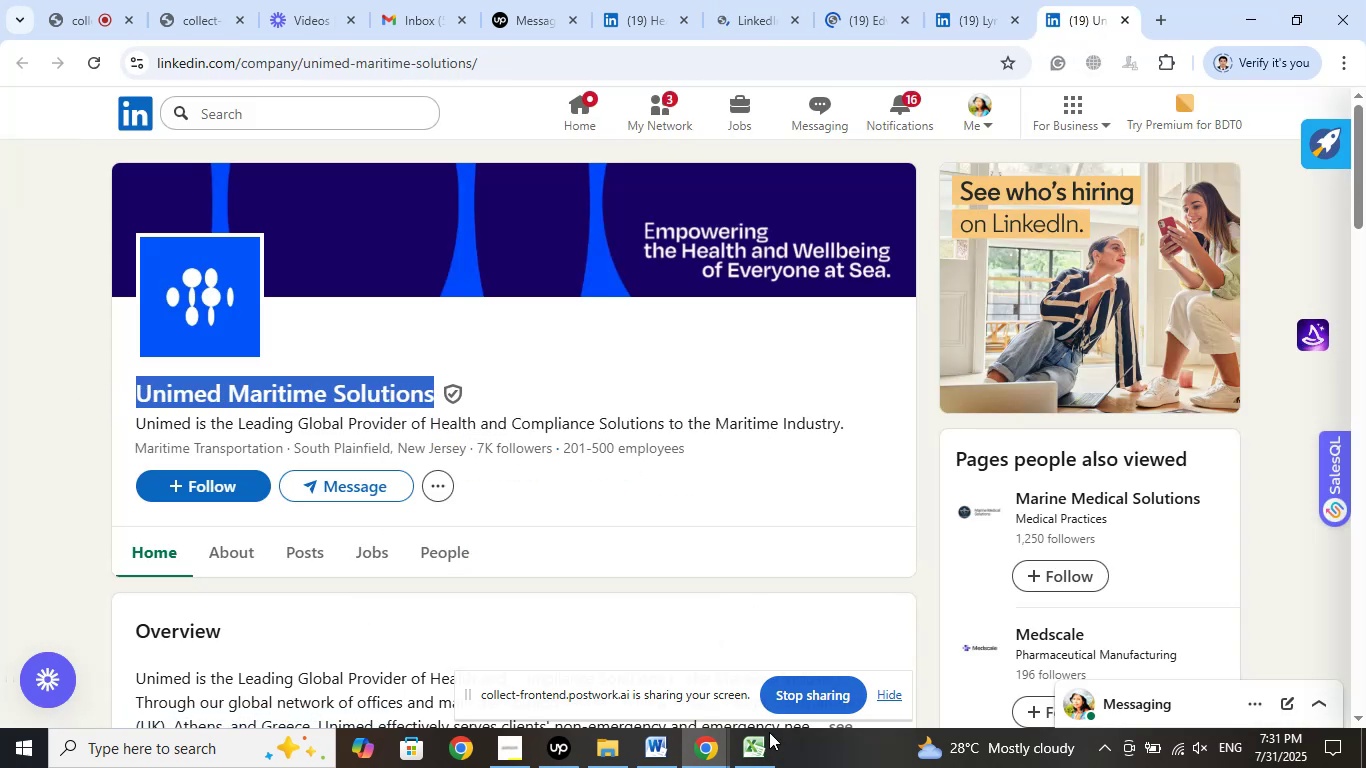 
left_click([769, 737])
 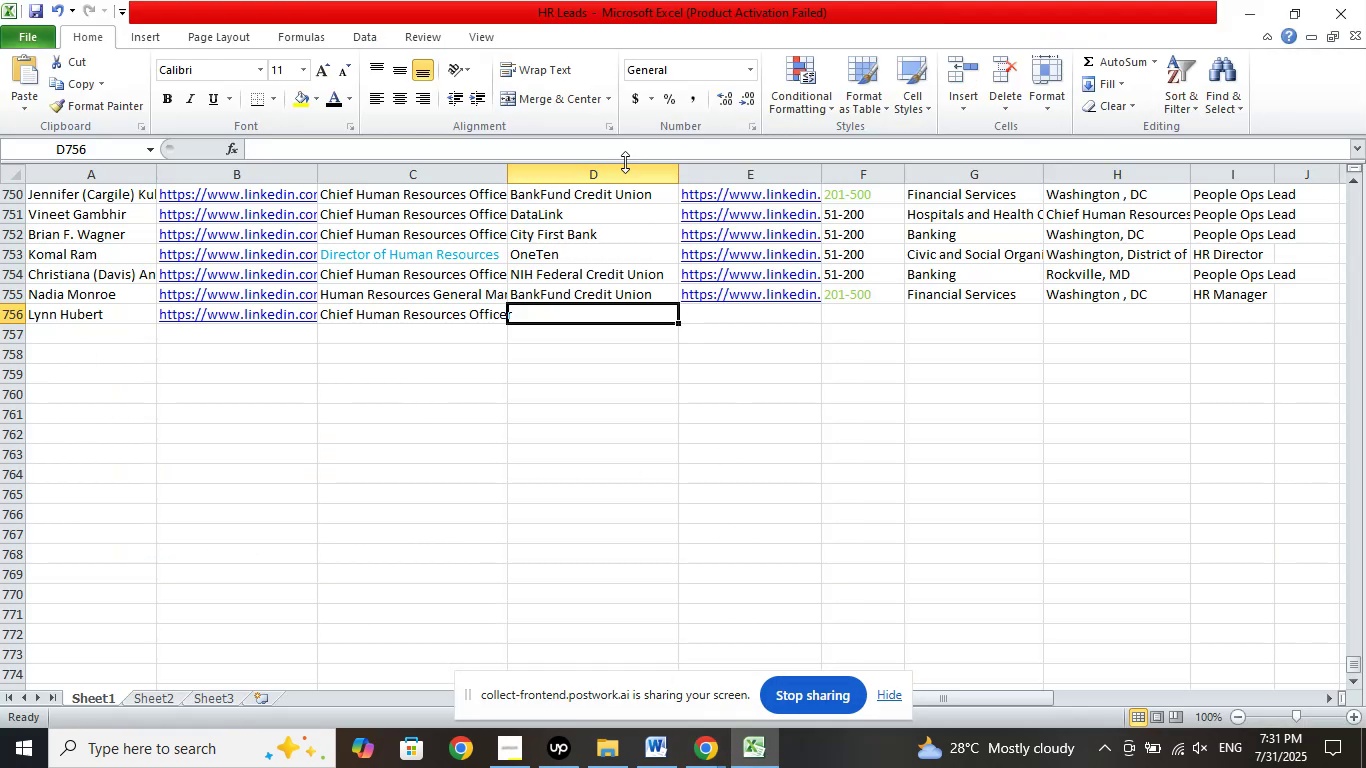 
left_click([629, 150])
 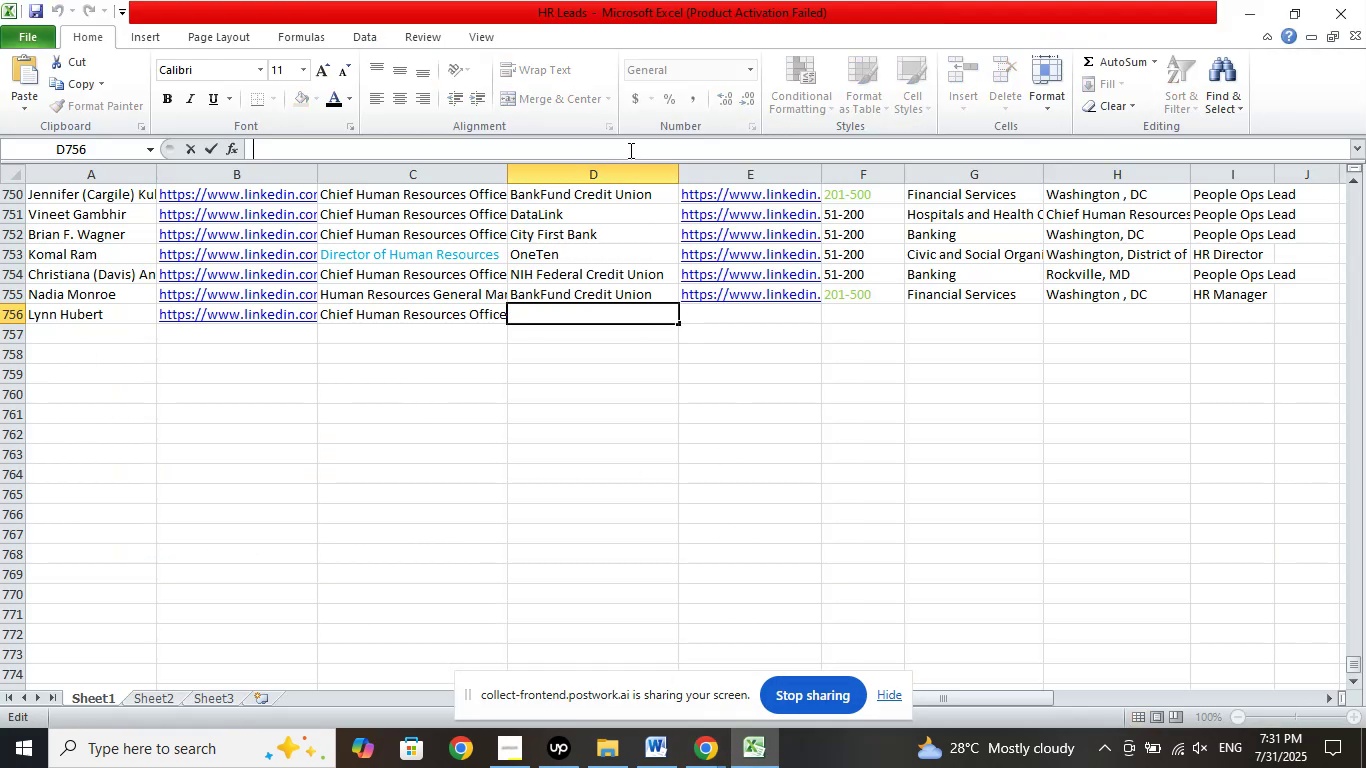 
right_click([629, 150])
 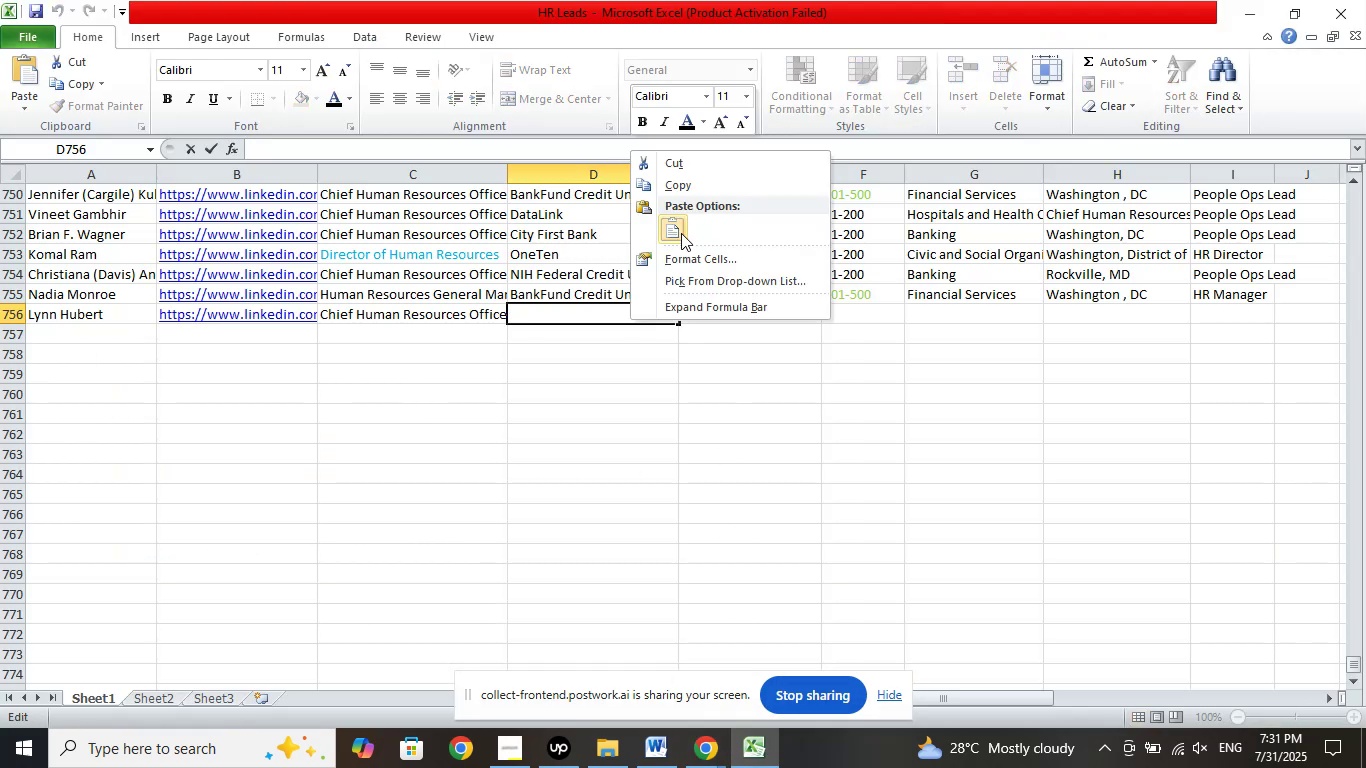 
left_click([681, 232])
 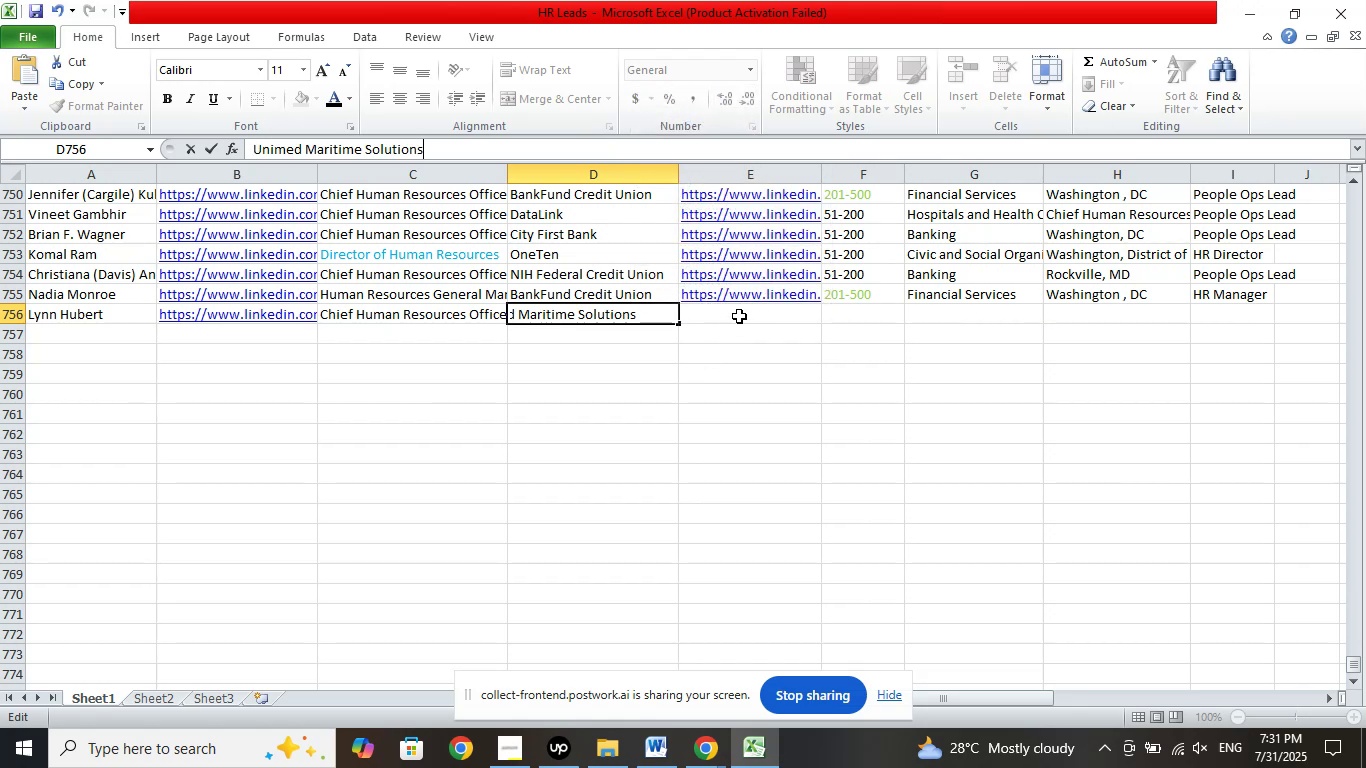 
left_click([740, 315])
 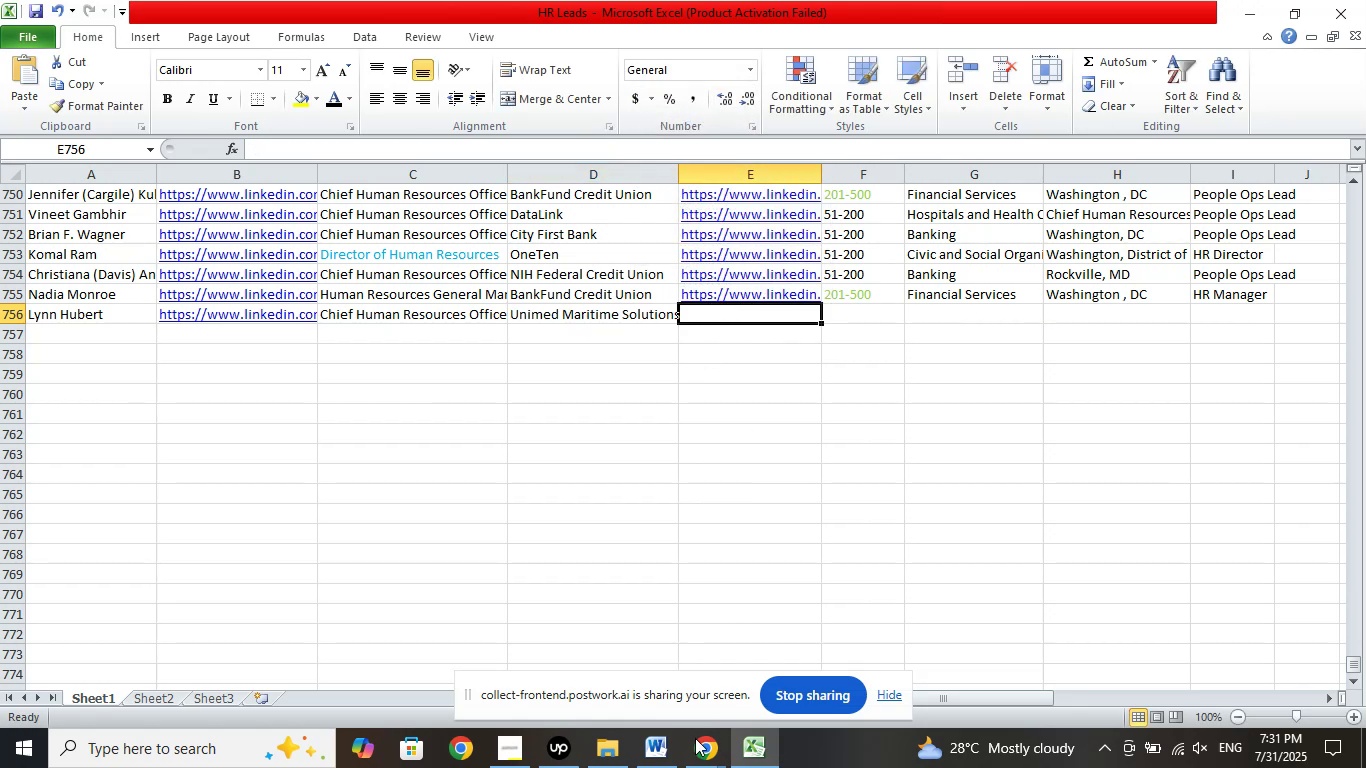 
left_click([693, 740])
 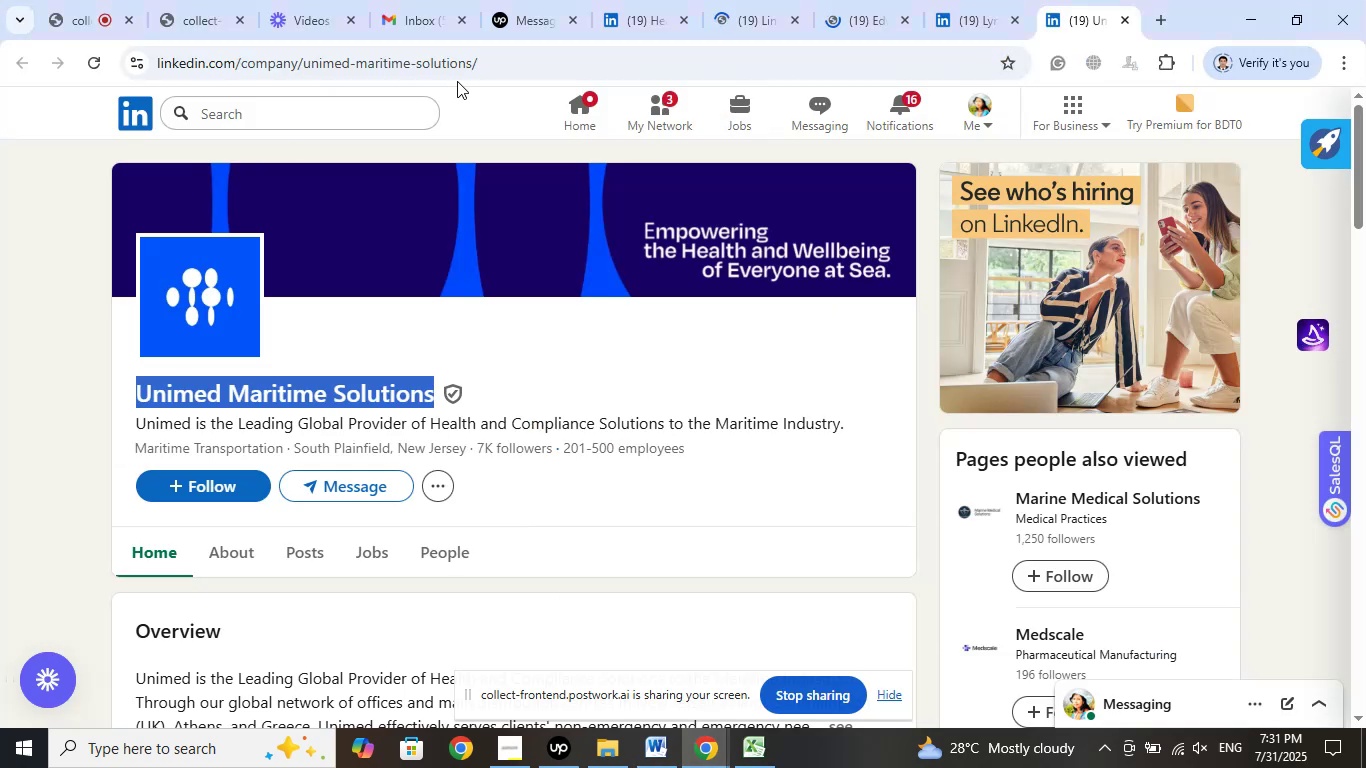 
left_click([483, 59])
 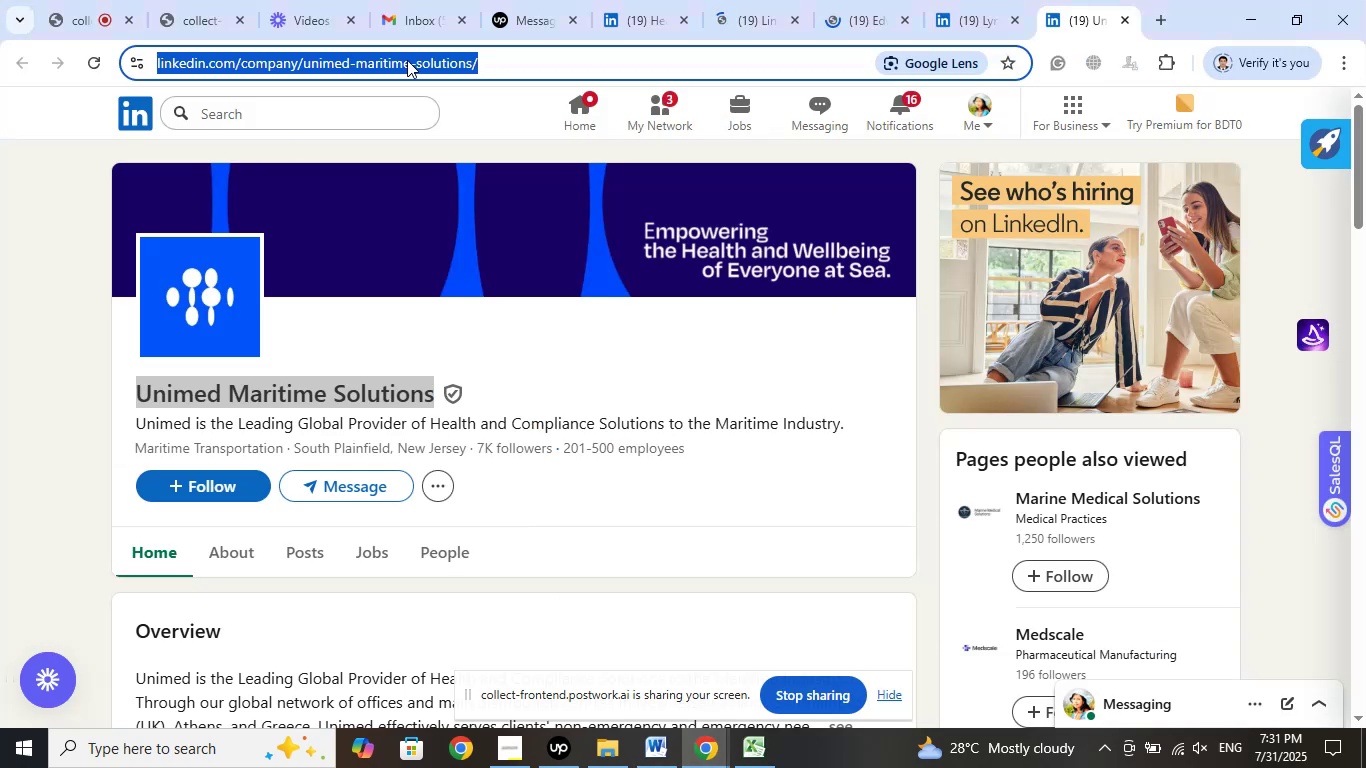 
right_click([407, 60])
 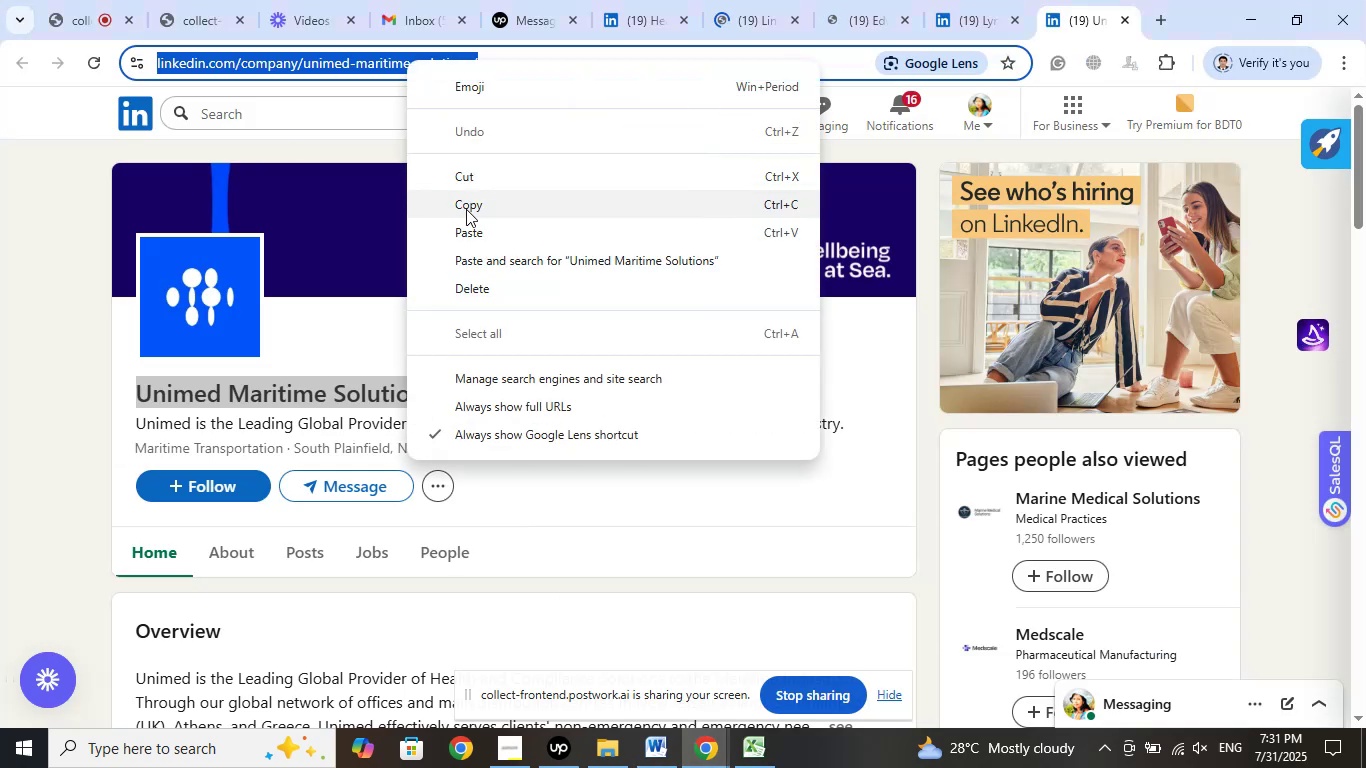 
left_click([468, 209])
 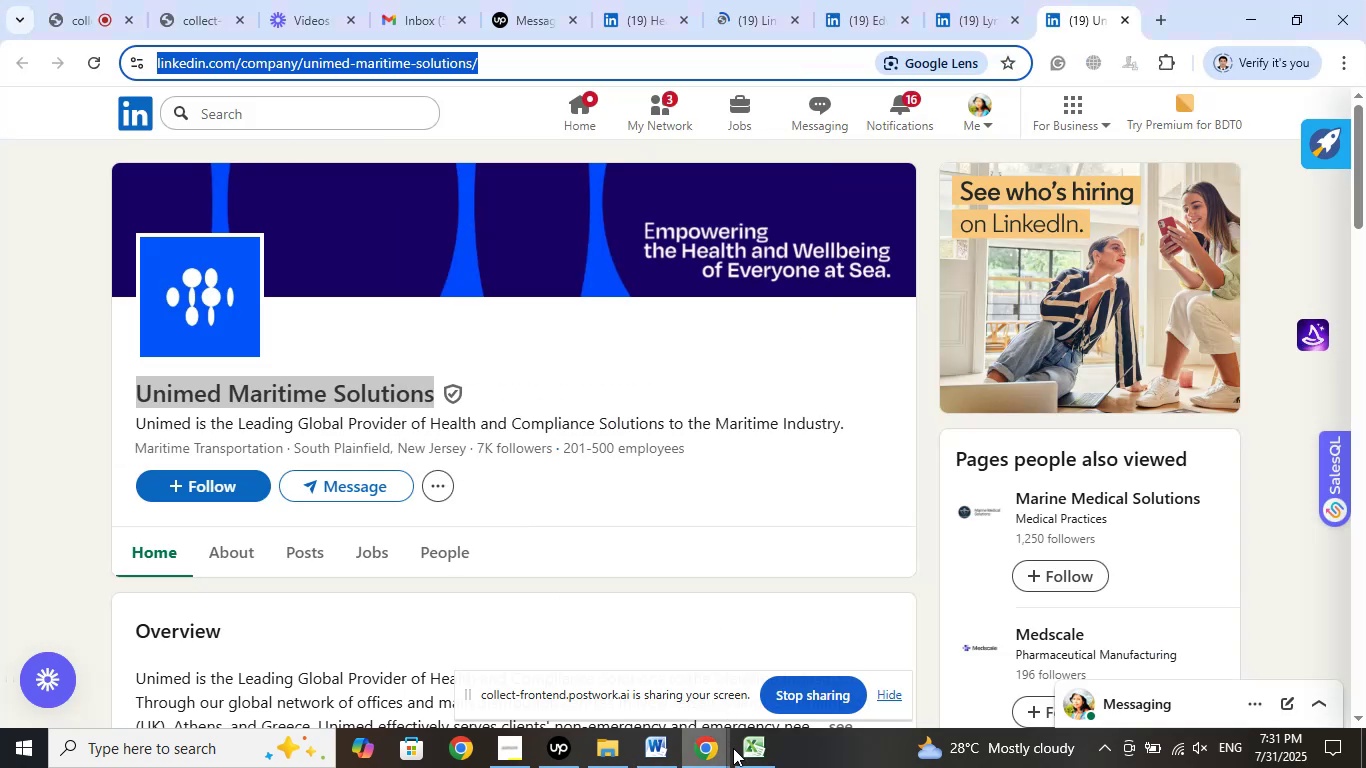 
left_click([748, 749])
 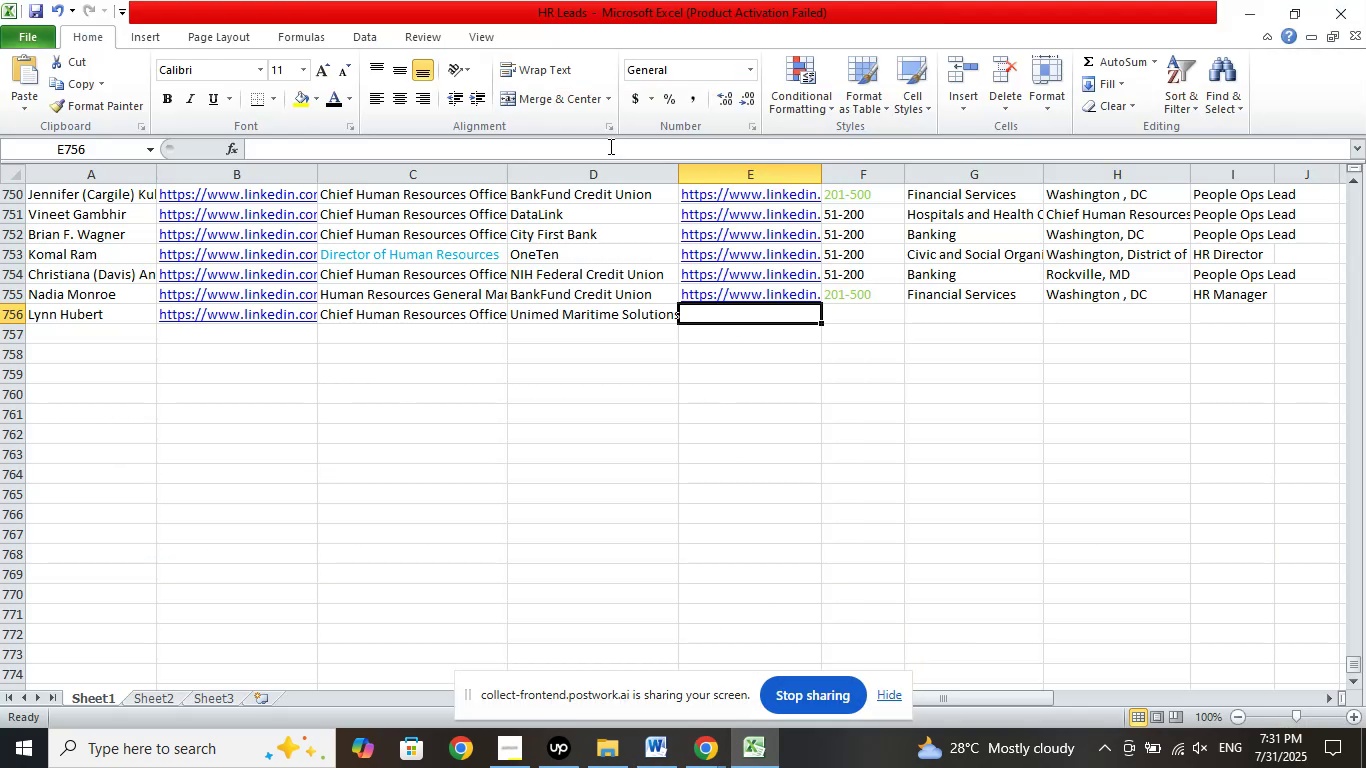 
left_click([609, 146])
 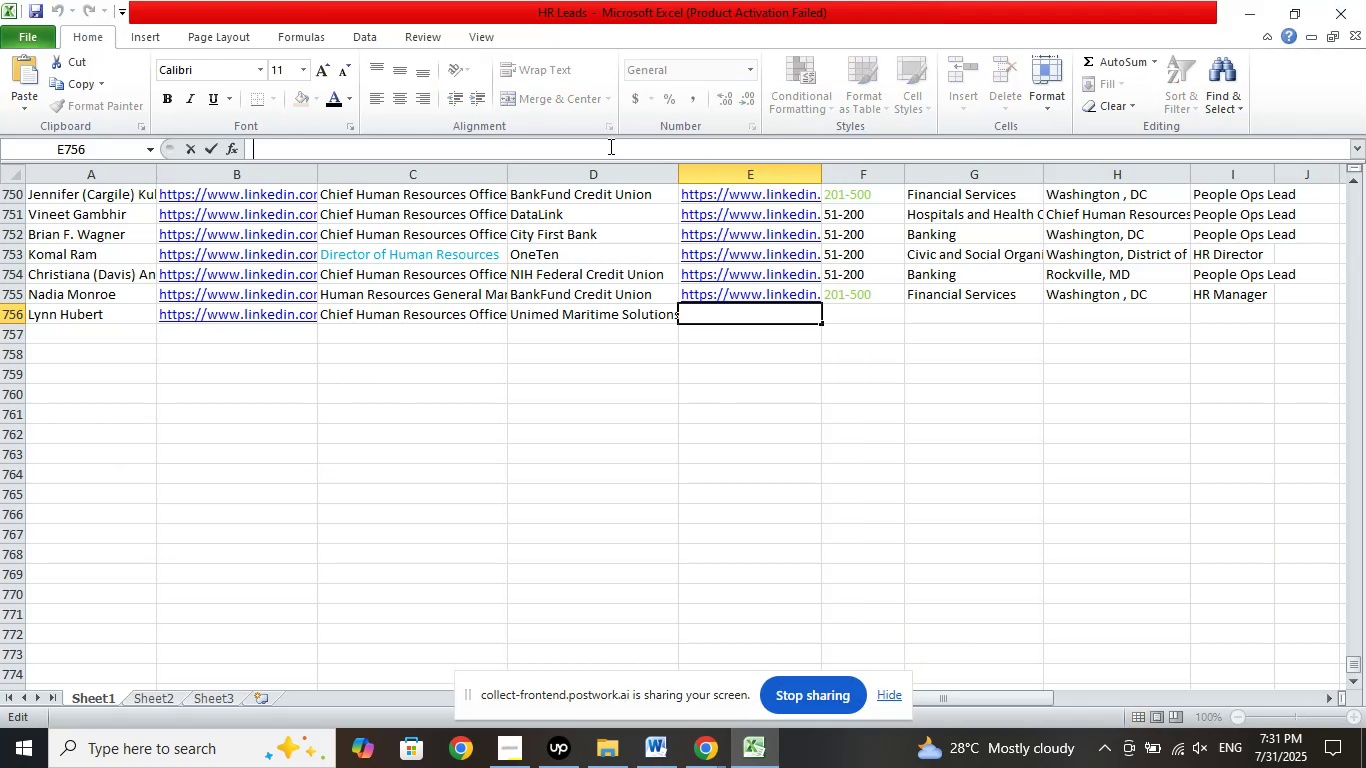 
right_click([609, 146])
 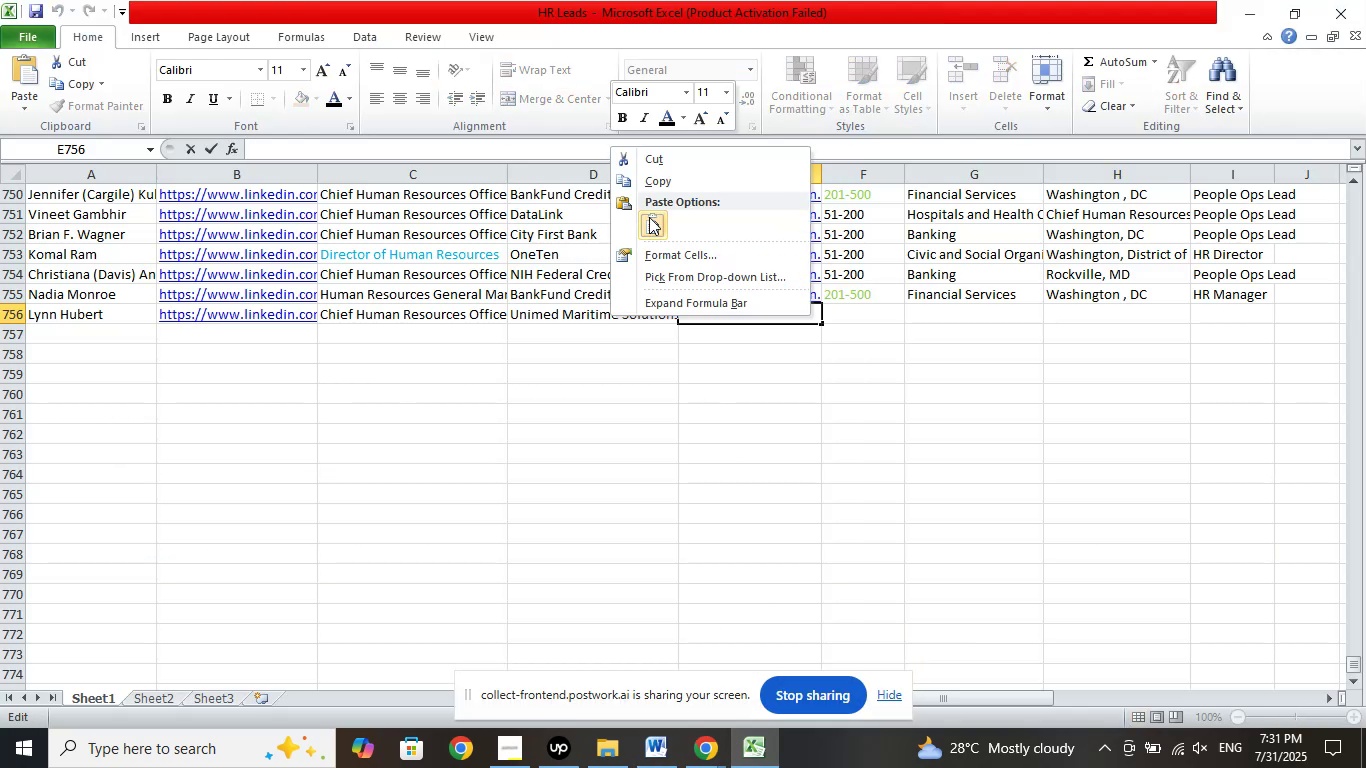 
left_click([649, 217])
 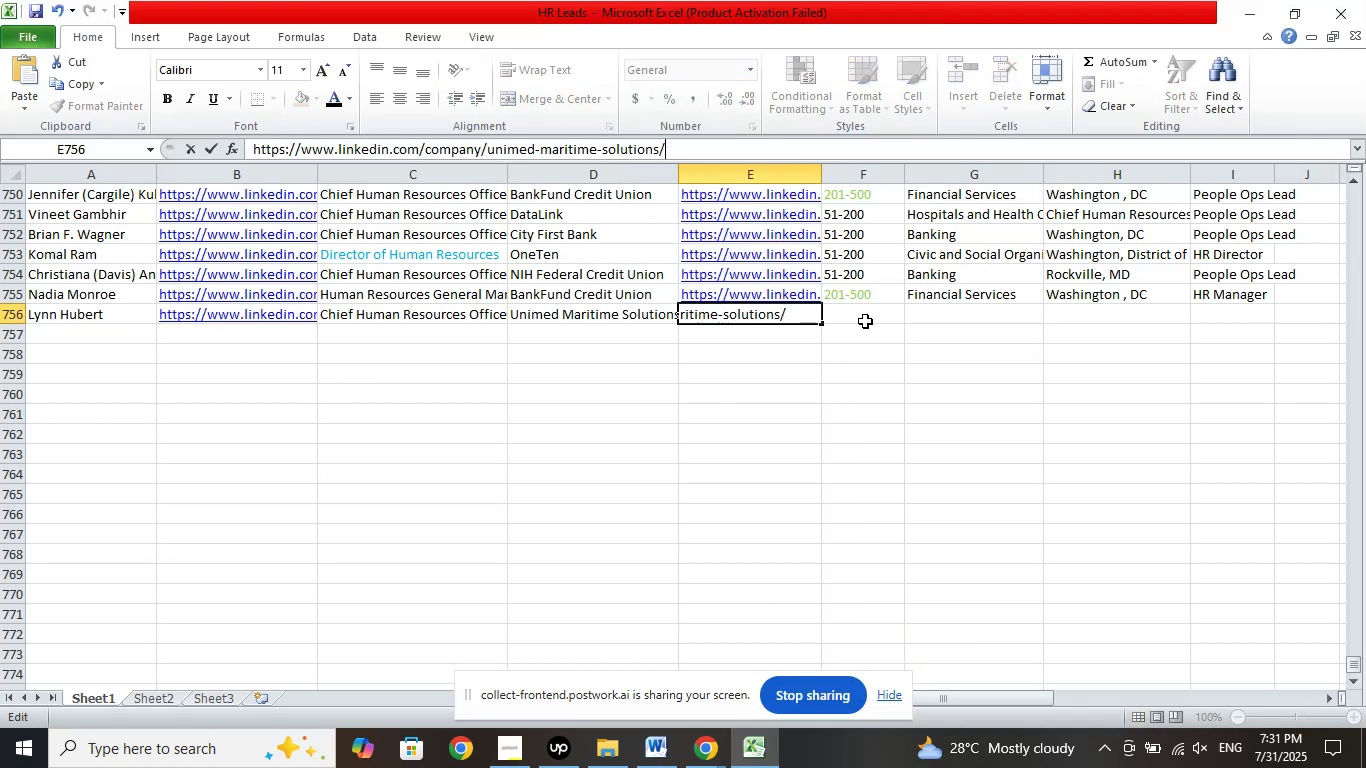 
left_click([866, 316])
 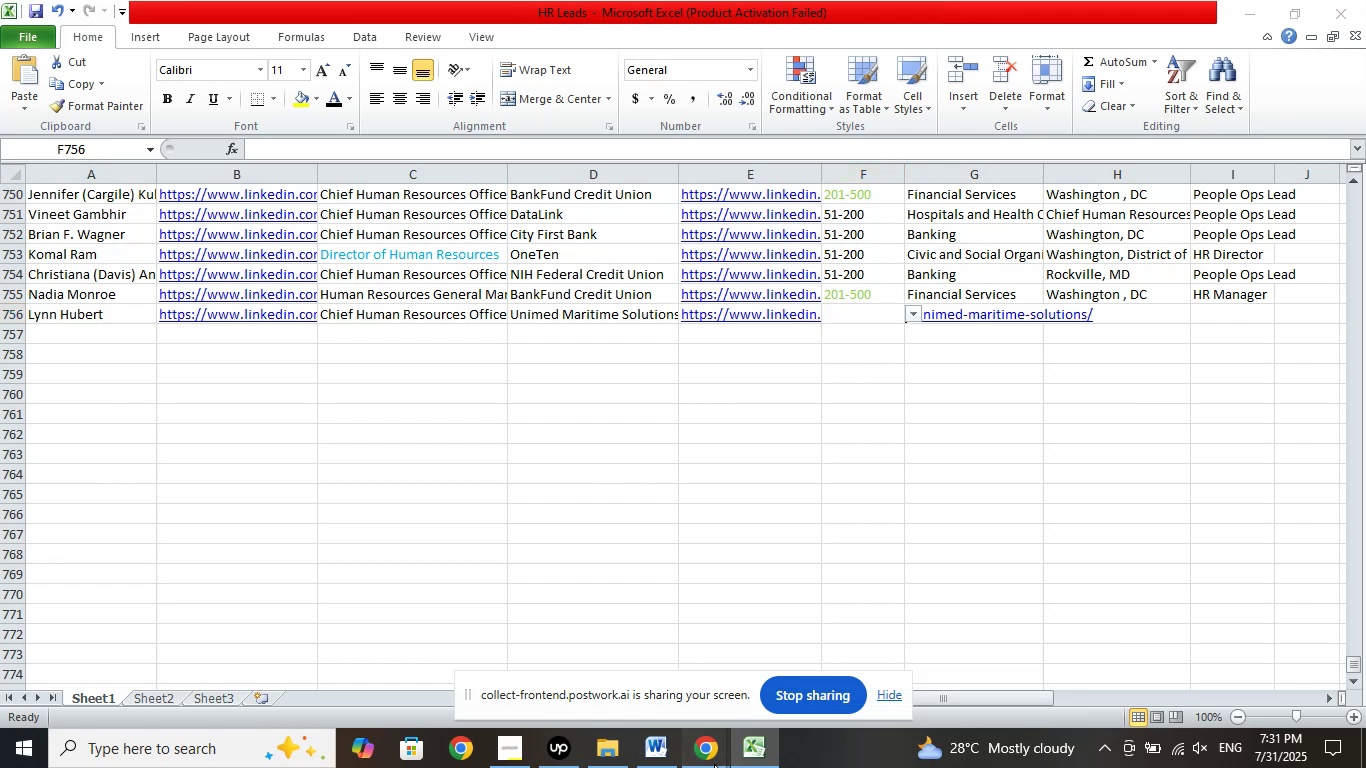 
double_click([636, 659])
 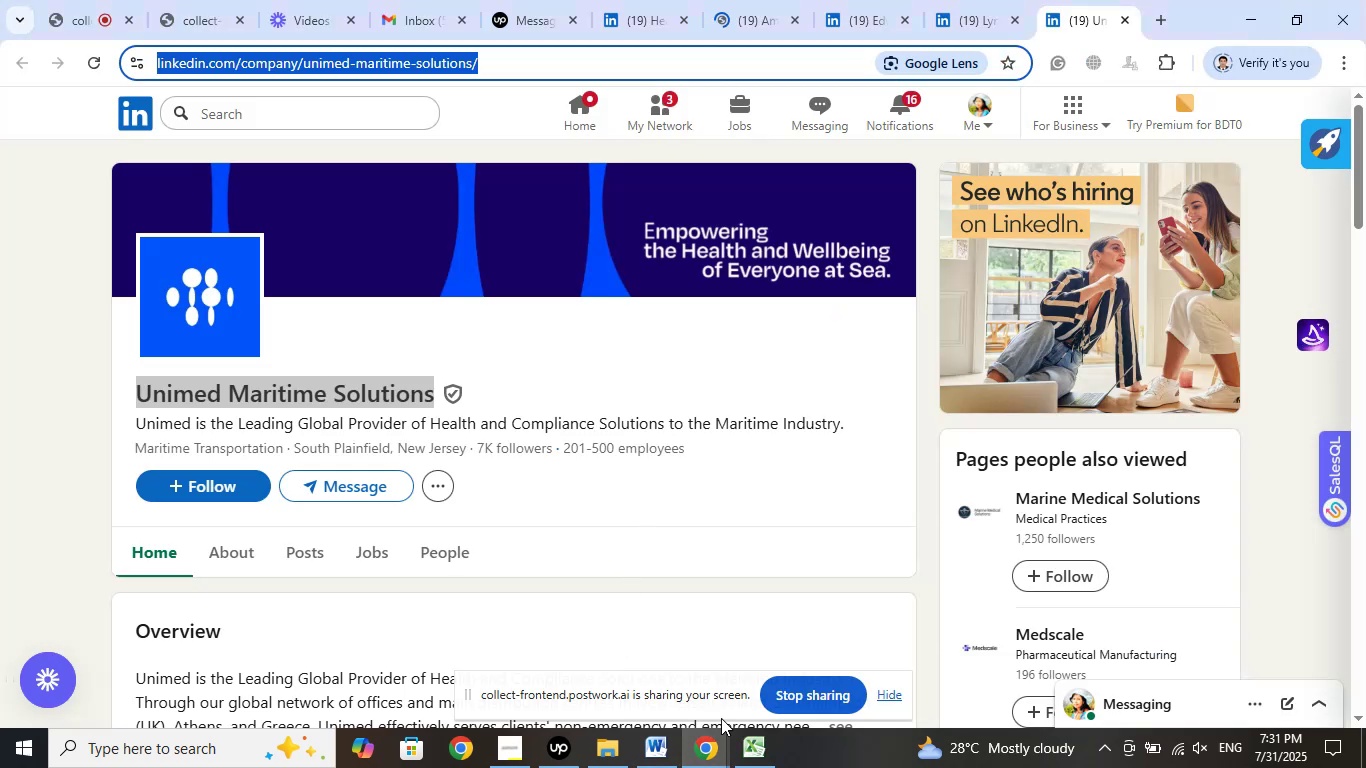 
left_click([752, 750])
 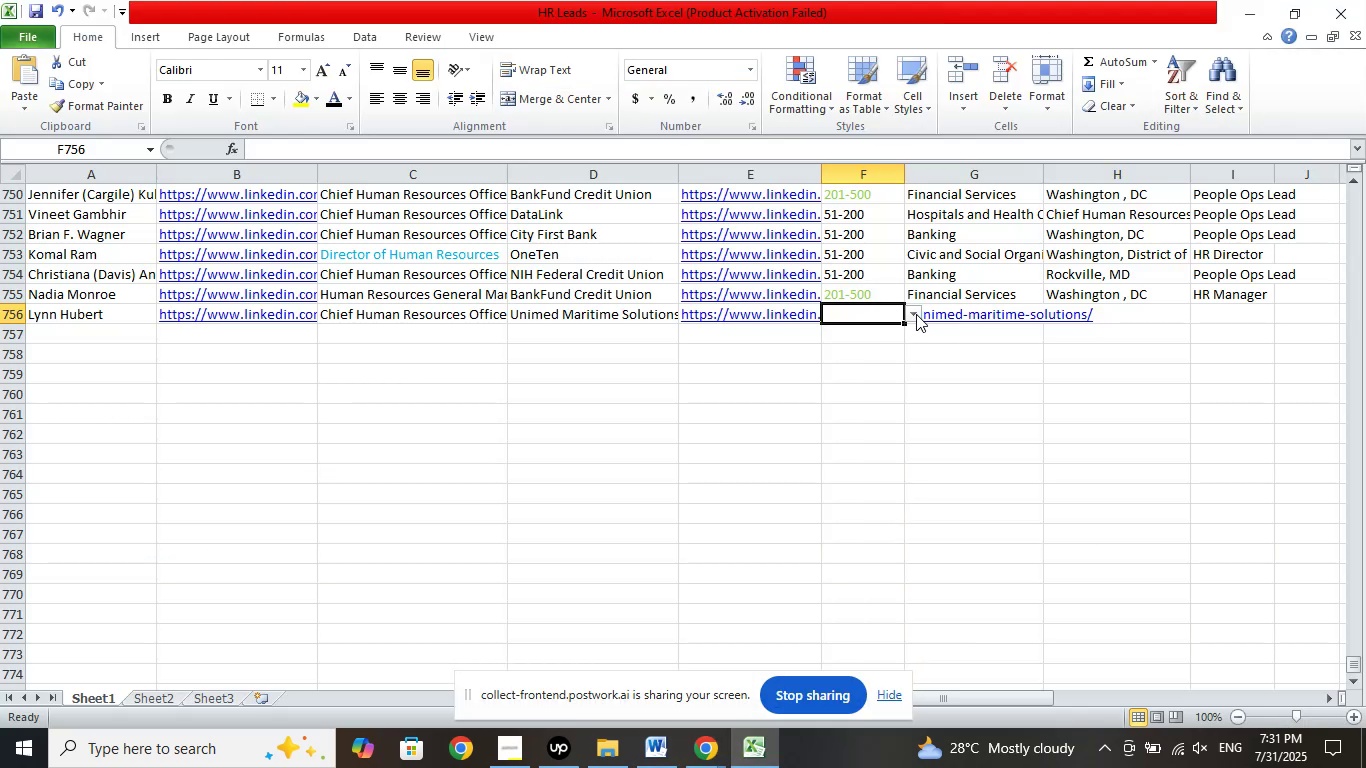 
left_click([916, 314])
 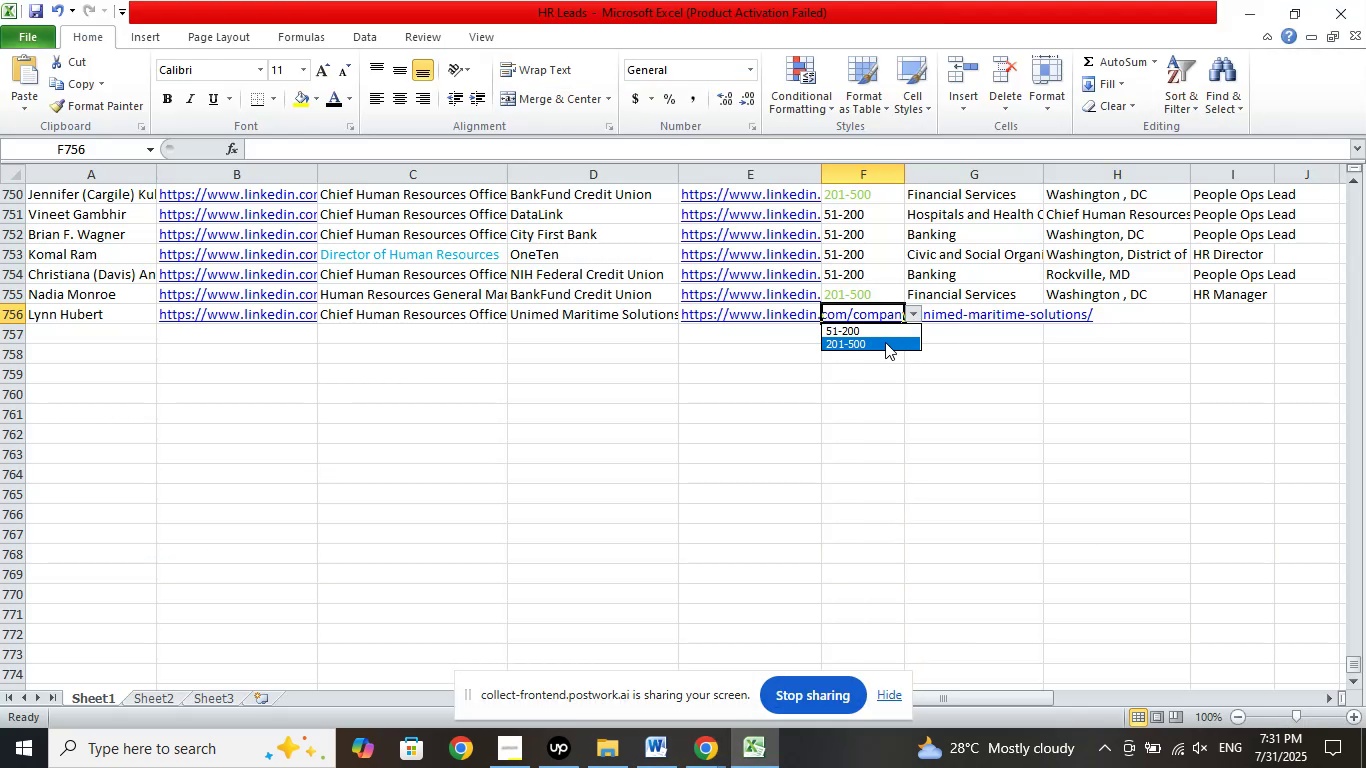 
left_click([885, 342])
 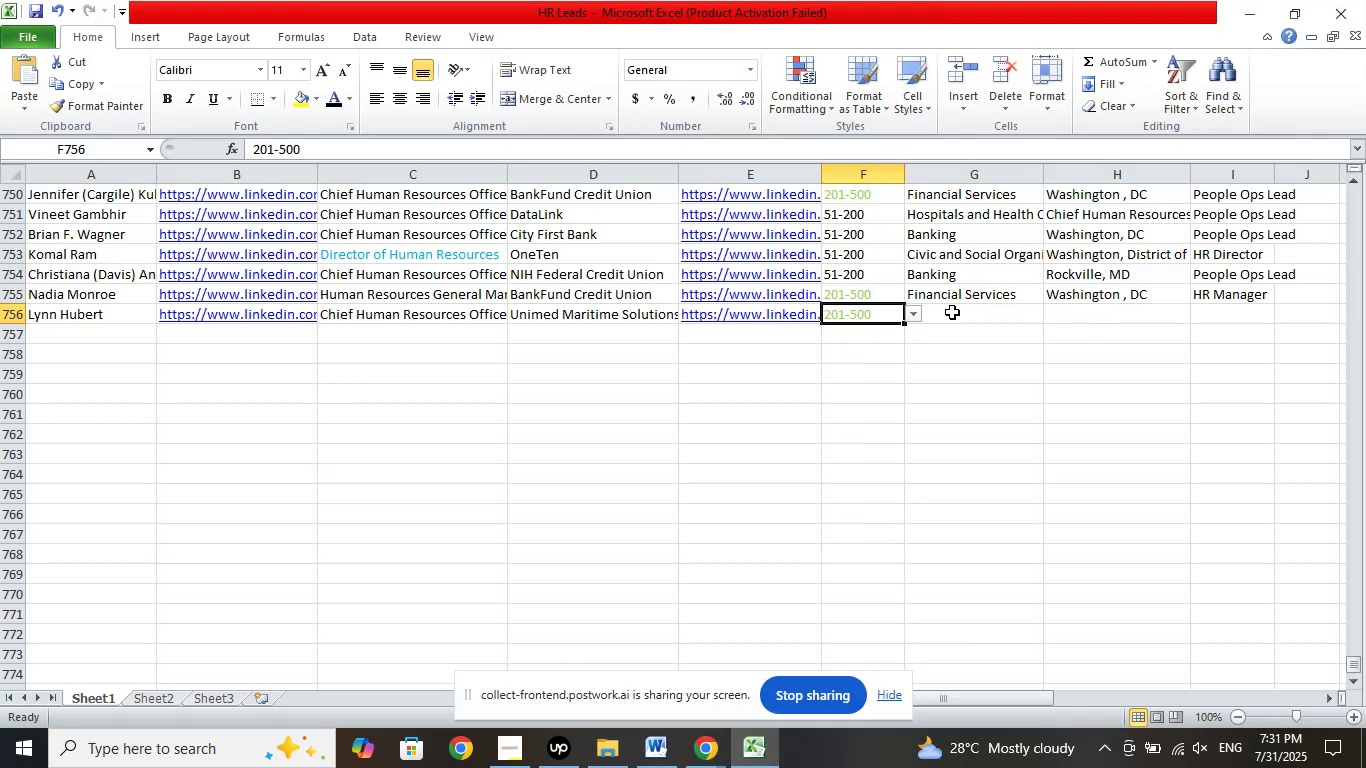 
left_click([952, 312])
 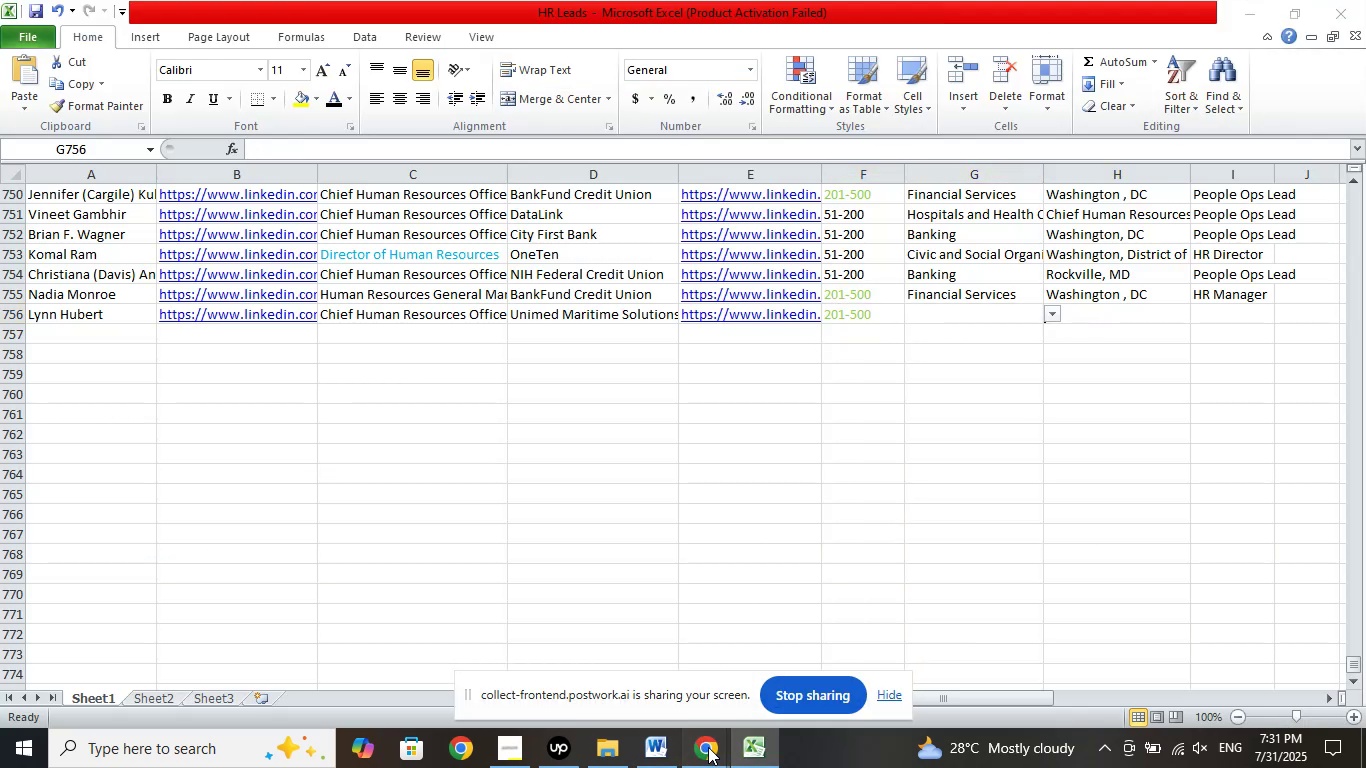 
double_click([651, 656])
 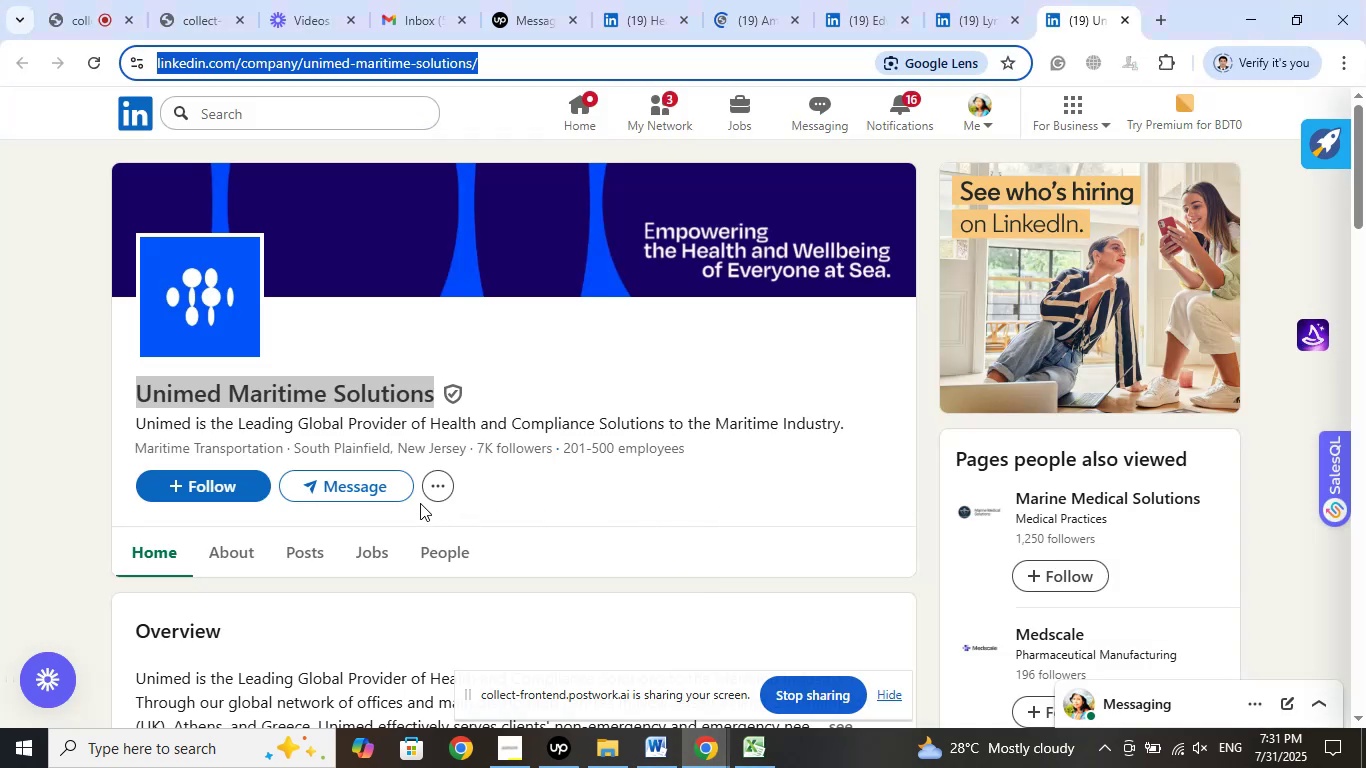 
scroll: coordinate [667, 485], scroll_direction: down, amount: 1.0
 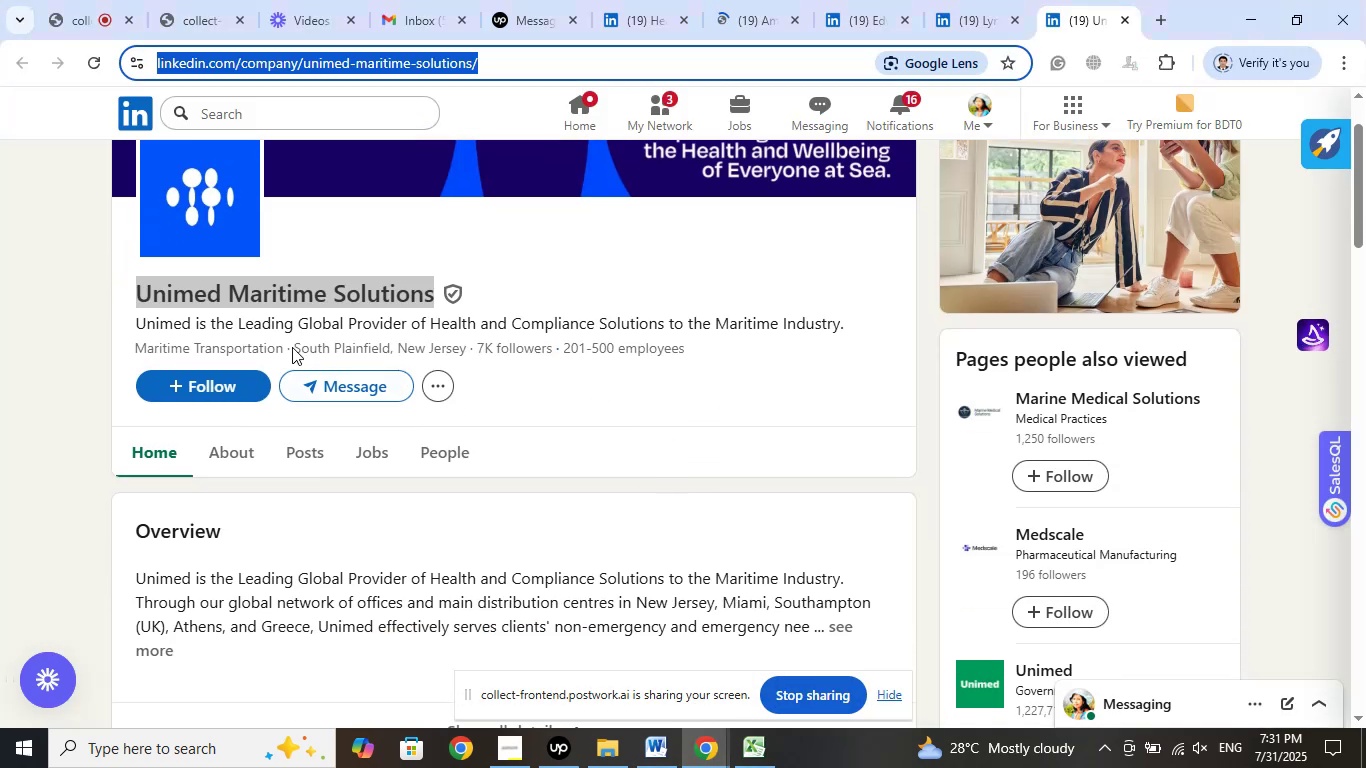 
left_click_drag(start_coordinate=[296, 347], to_coordinate=[464, 348])
 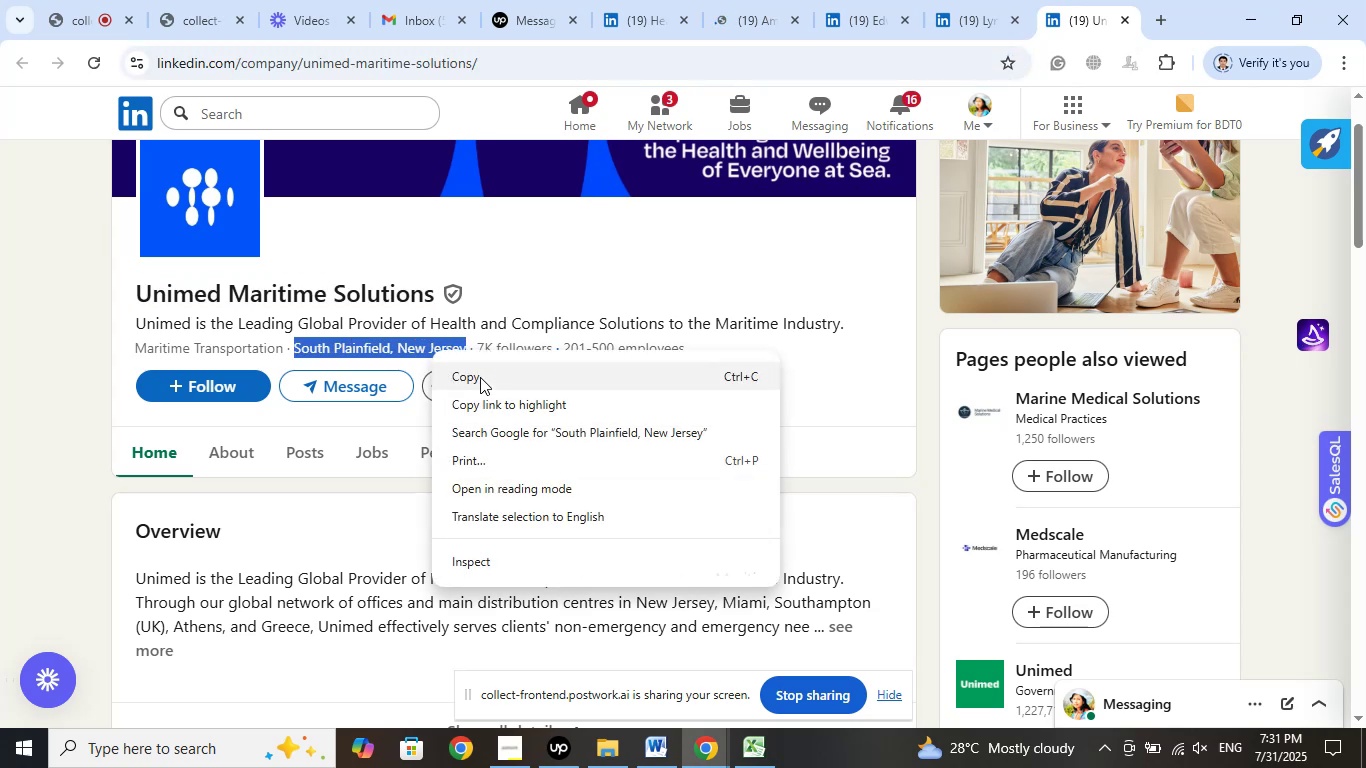 
left_click([480, 377])
 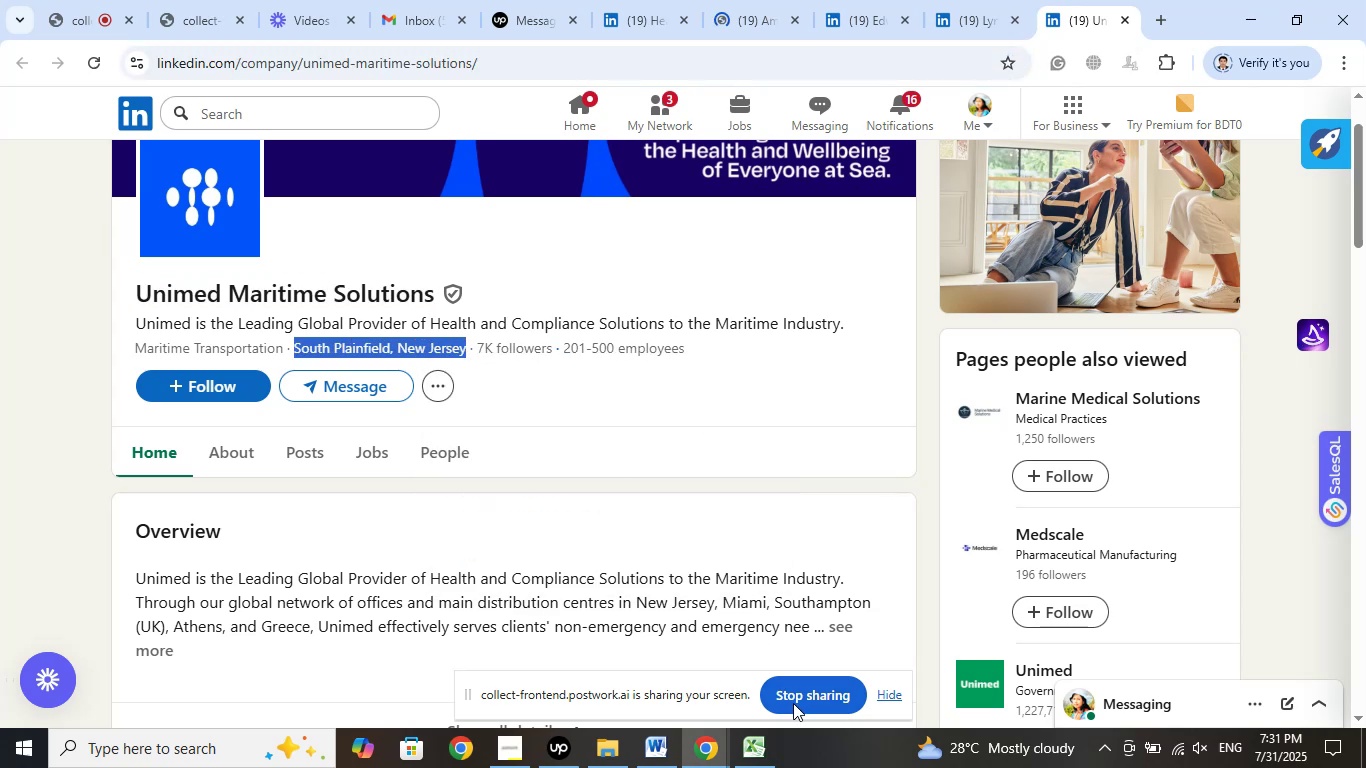 
left_click([759, 753])
 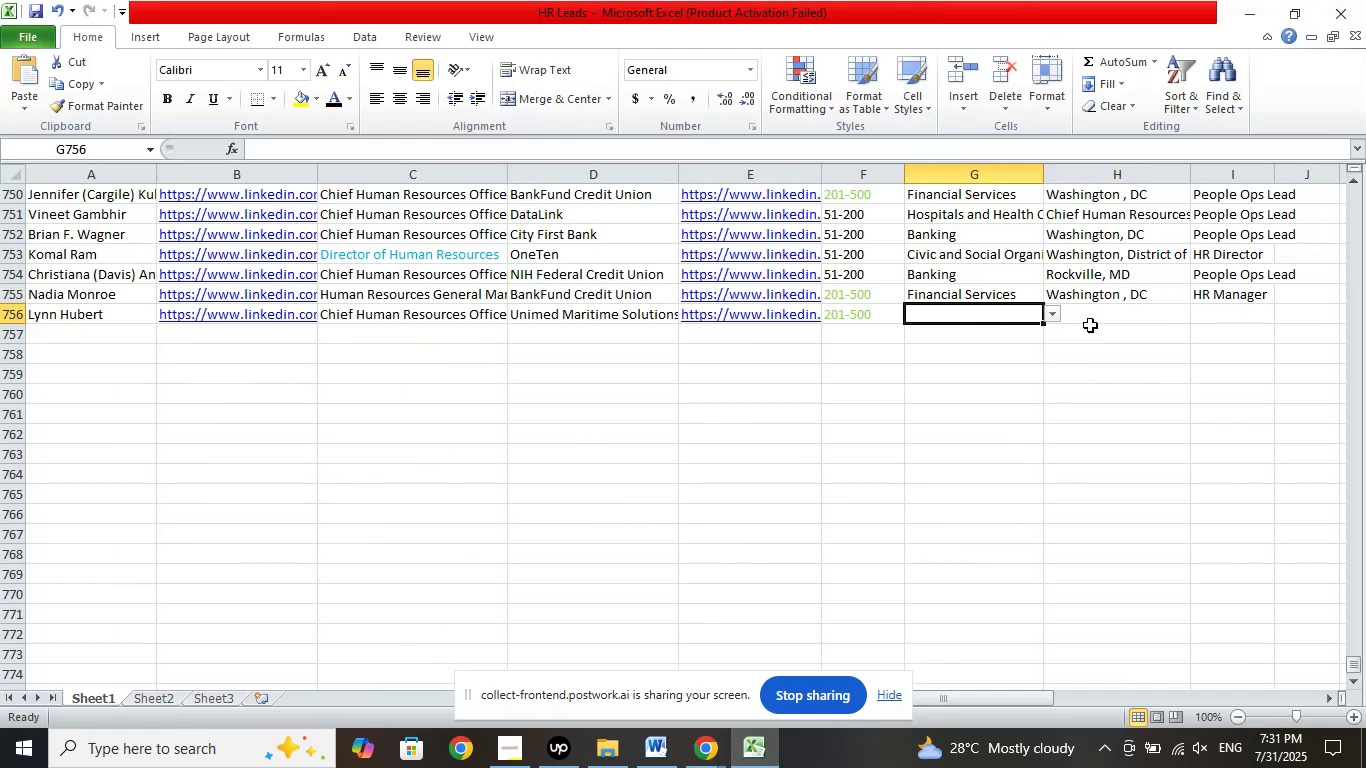 
left_click([1096, 310])
 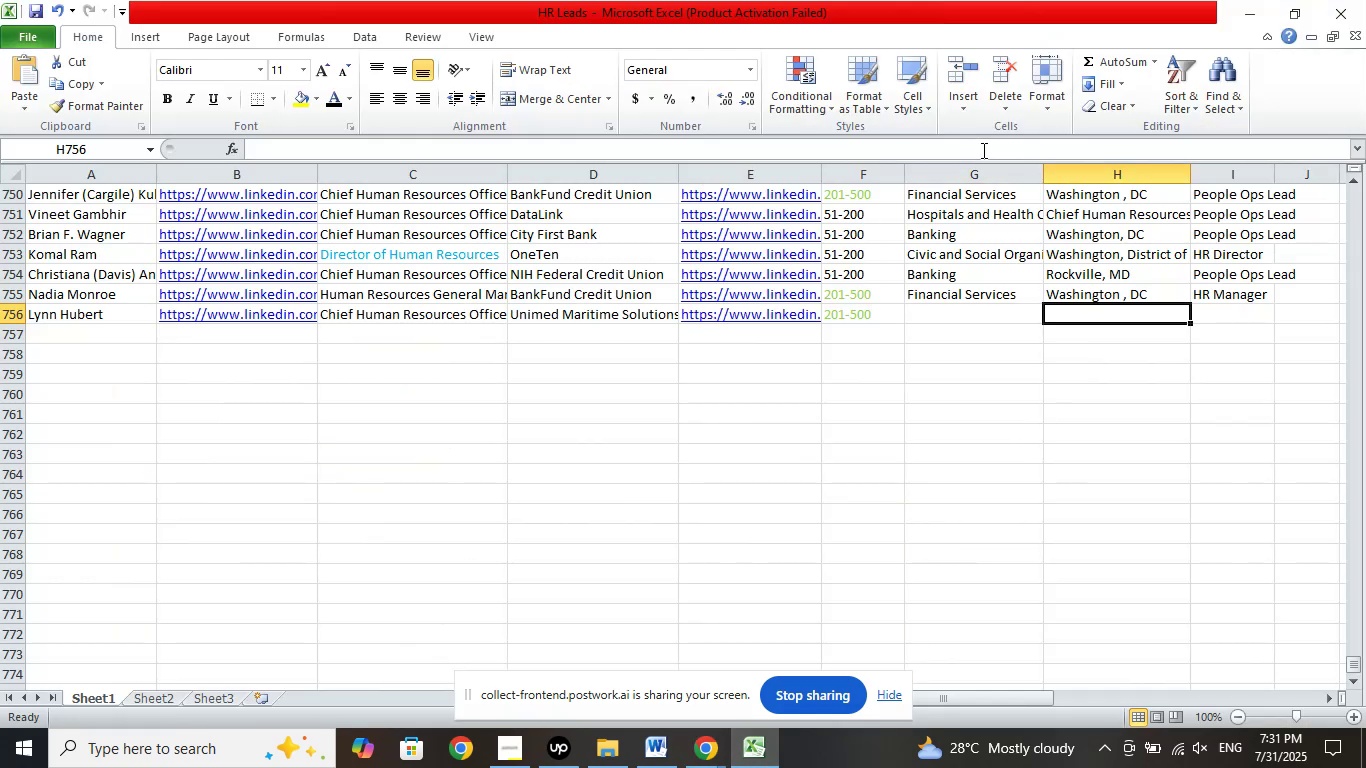 
left_click([984, 146])
 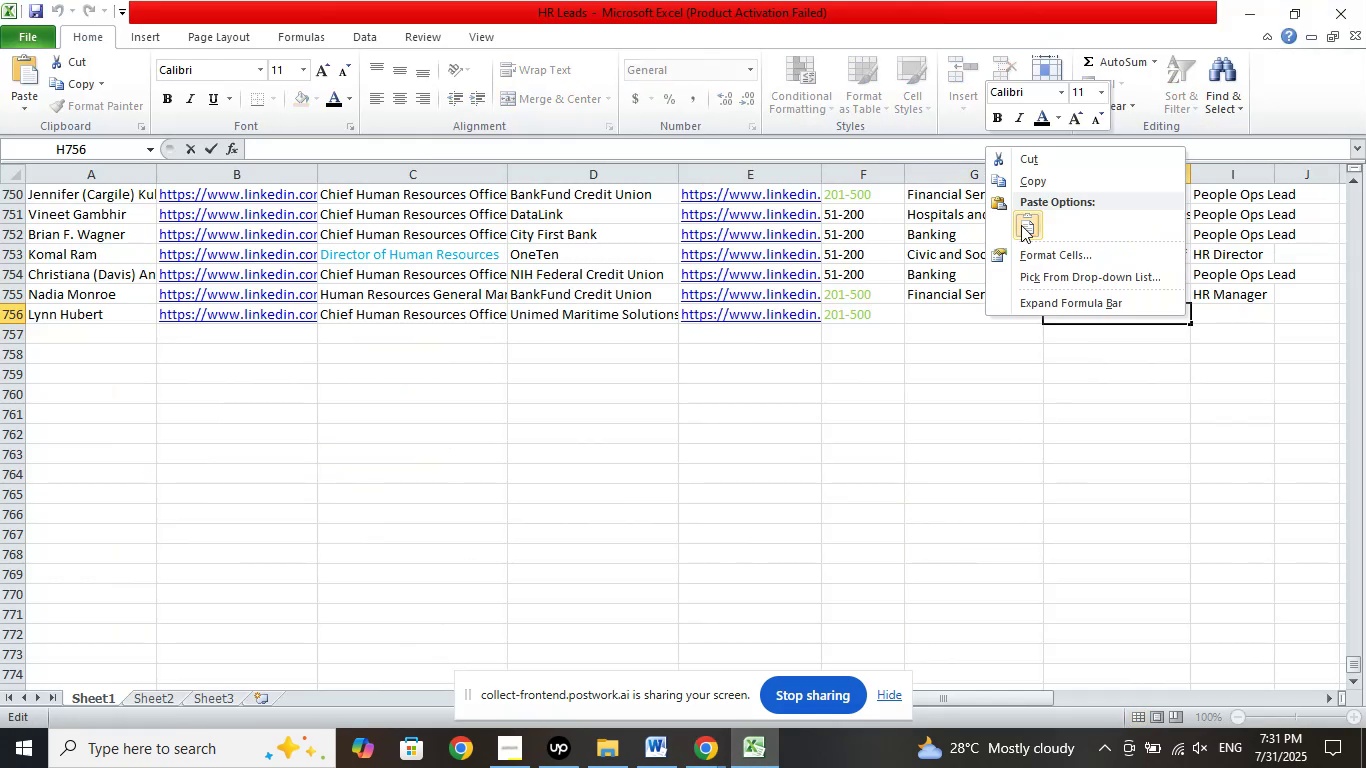 
left_click([1021, 225])
 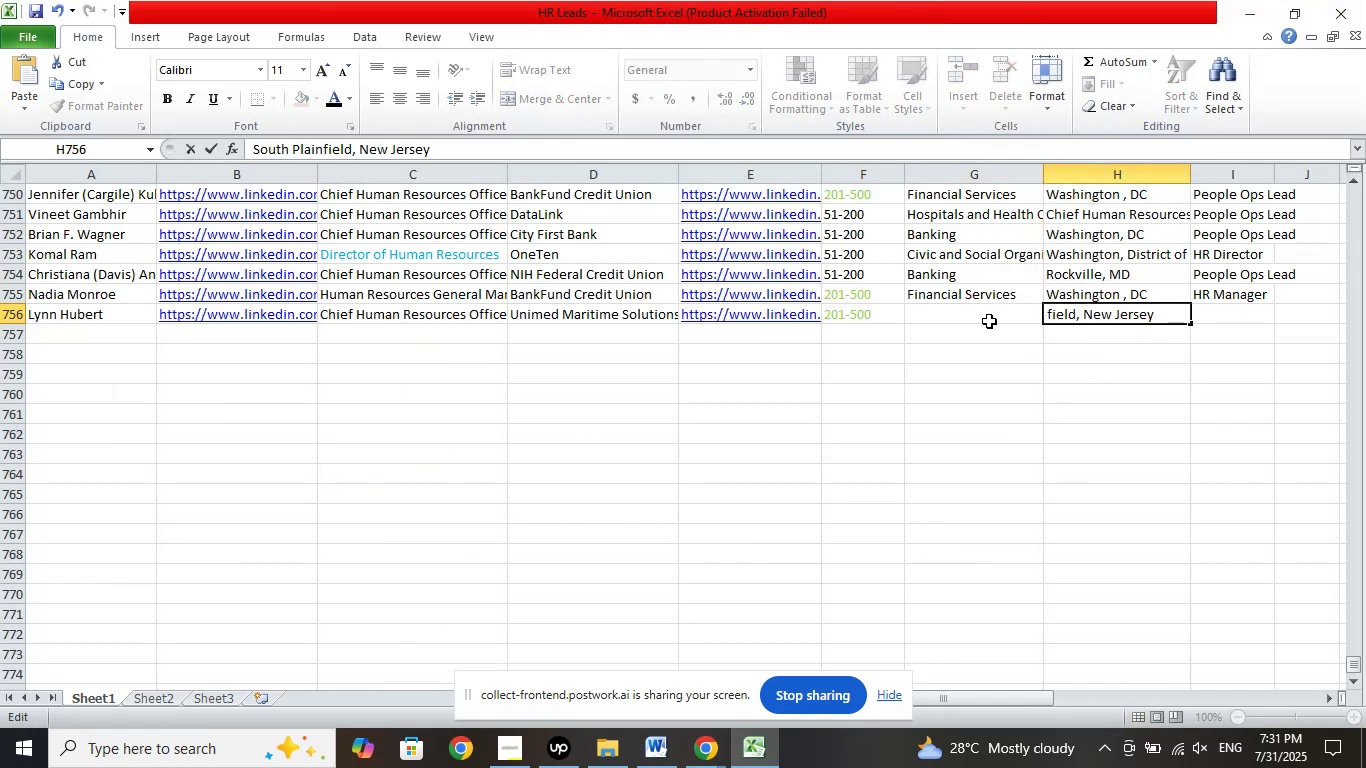 
left_click([985, 314])
 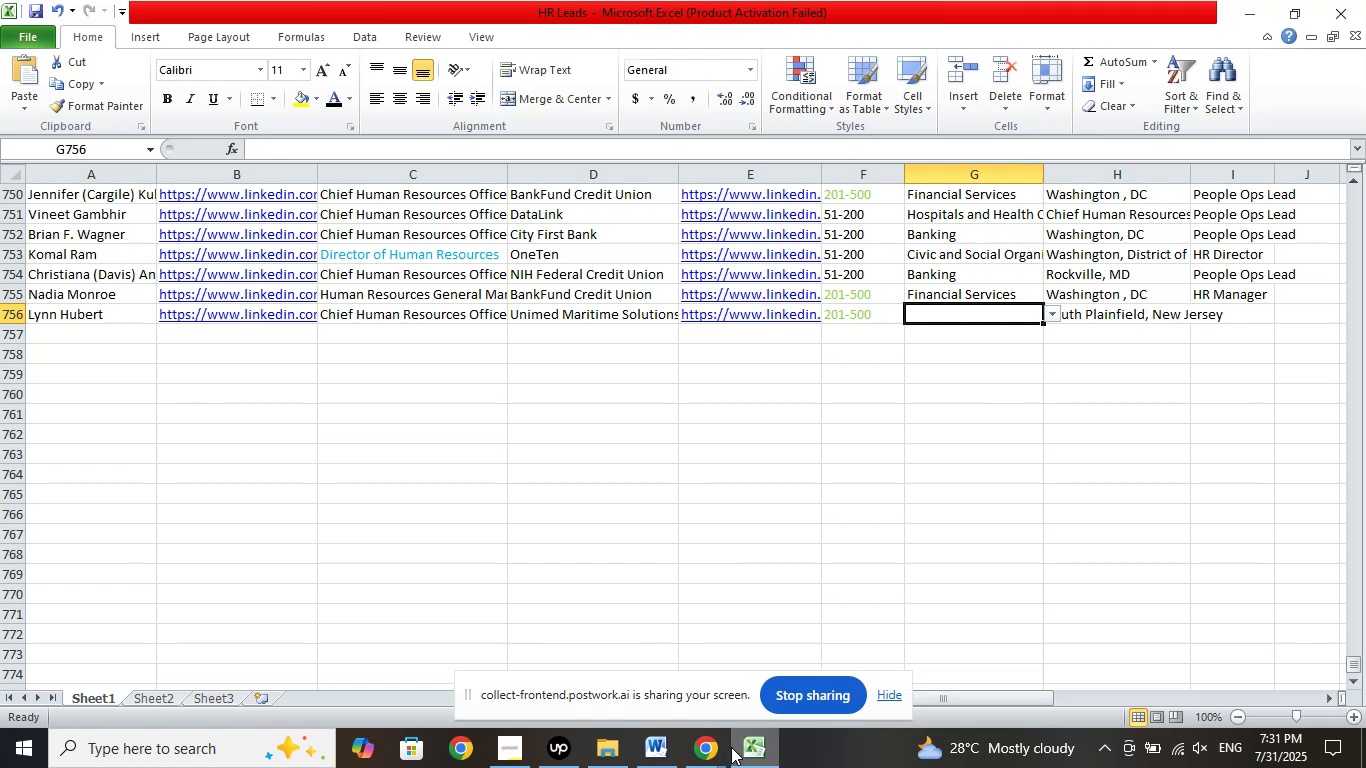 
left_click([721, 747])
 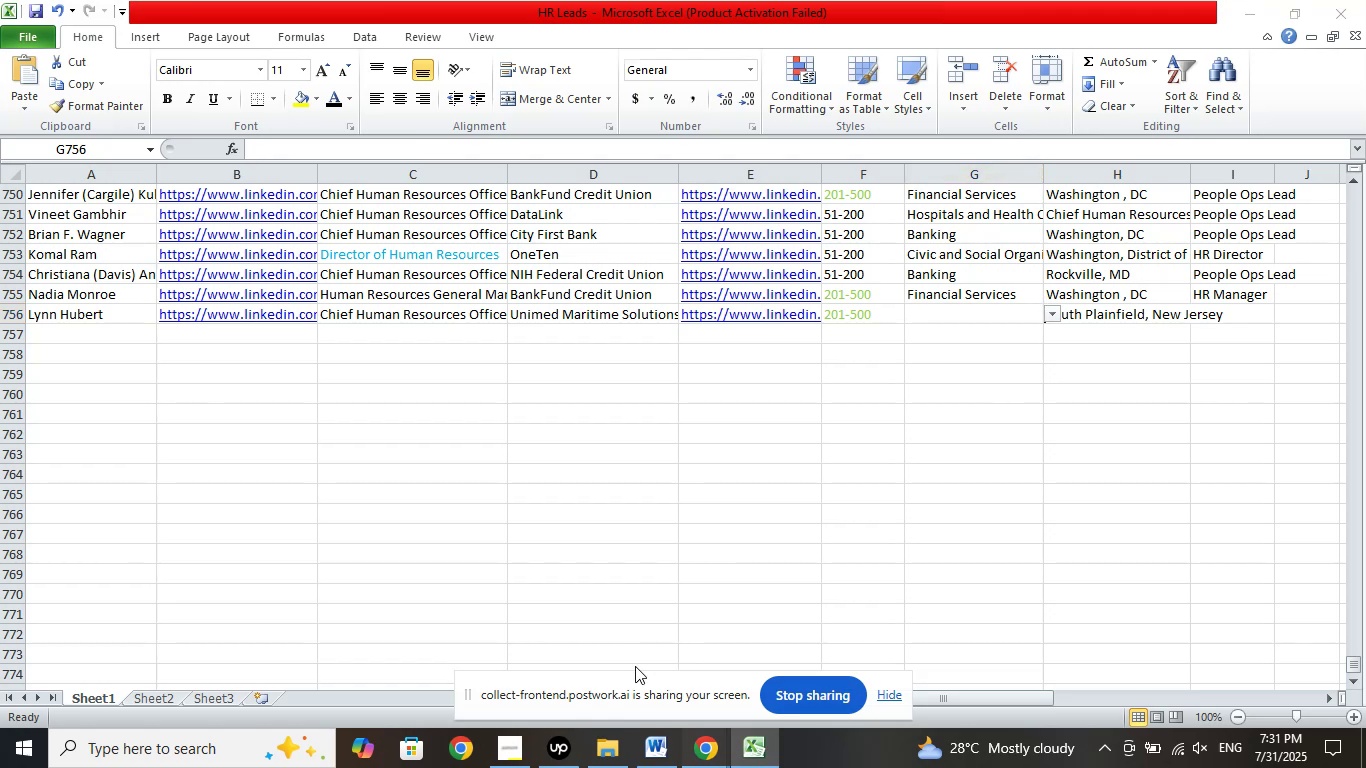 
double_click([635, 663])
 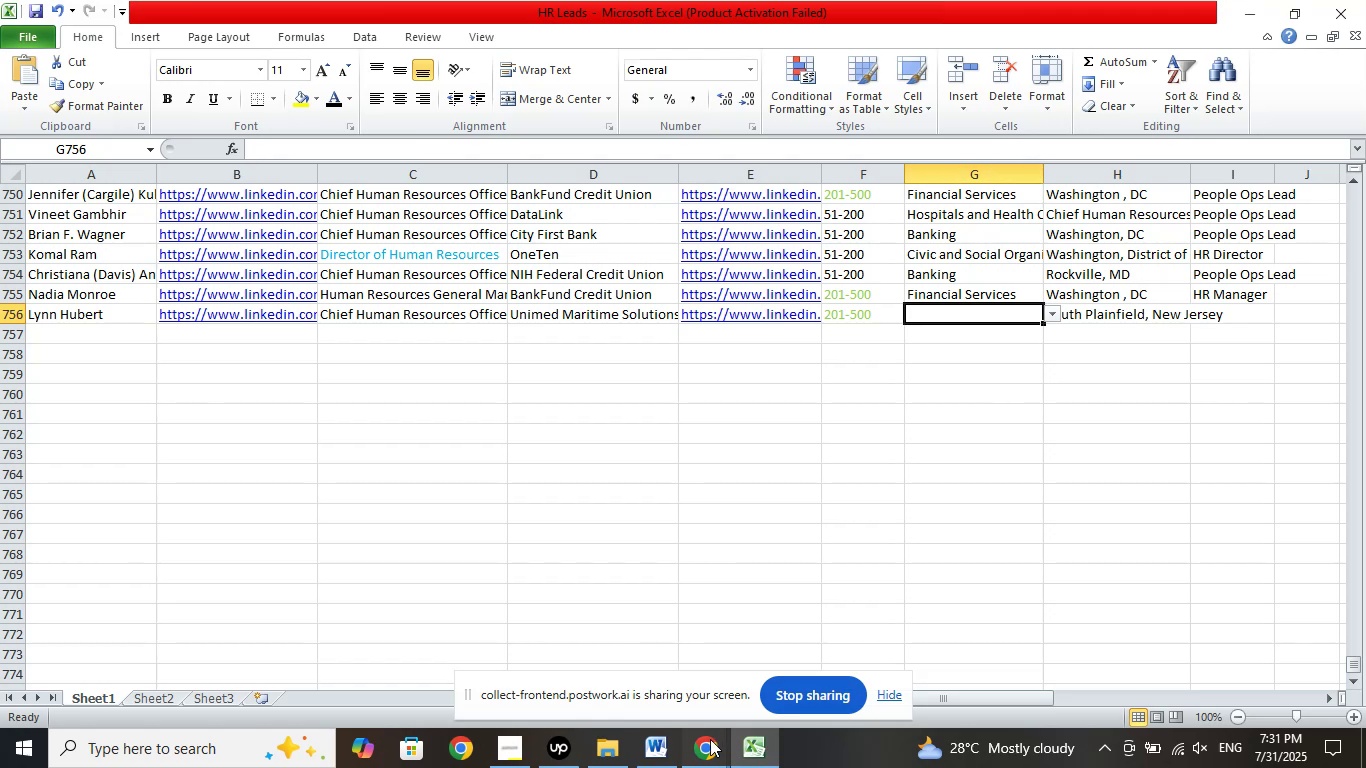 
left_click([710, 744])
 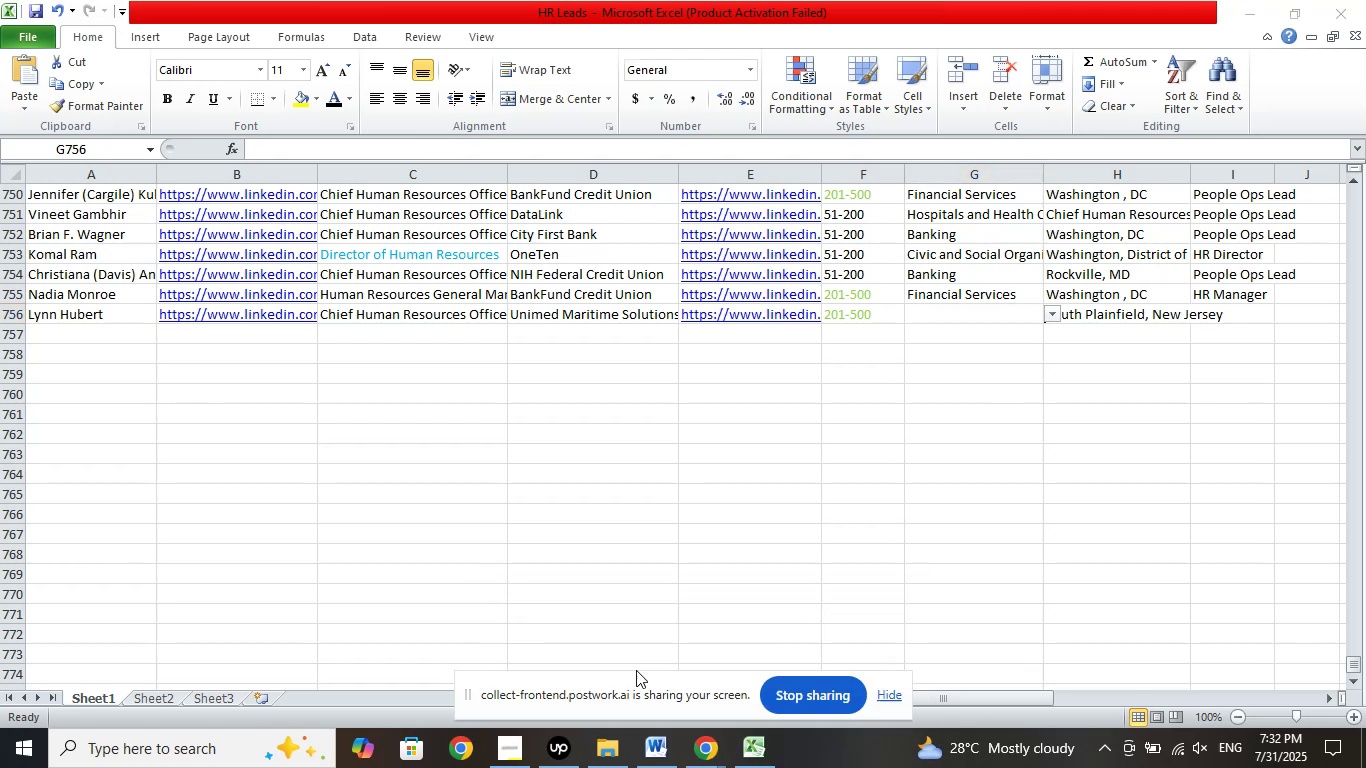 
left_click([704, 751])
 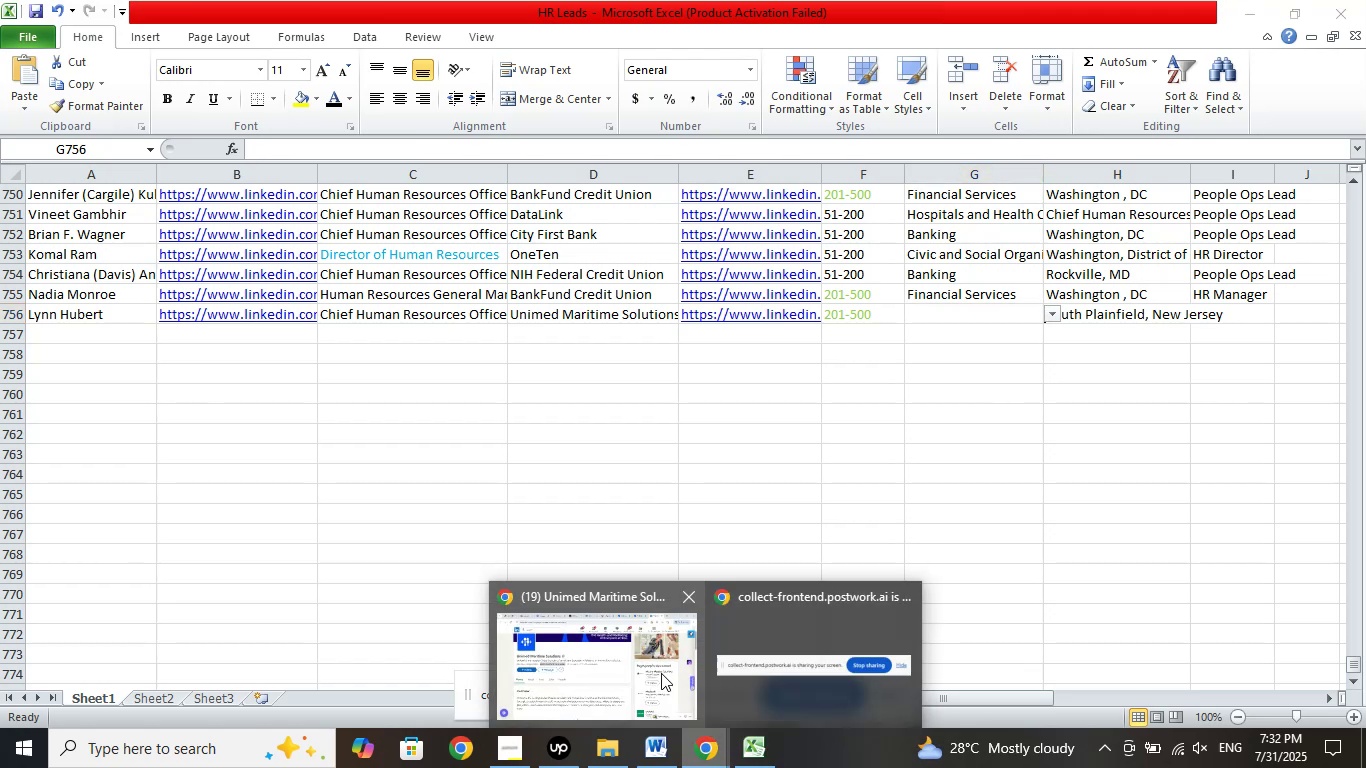 
left_click([660, 662])
 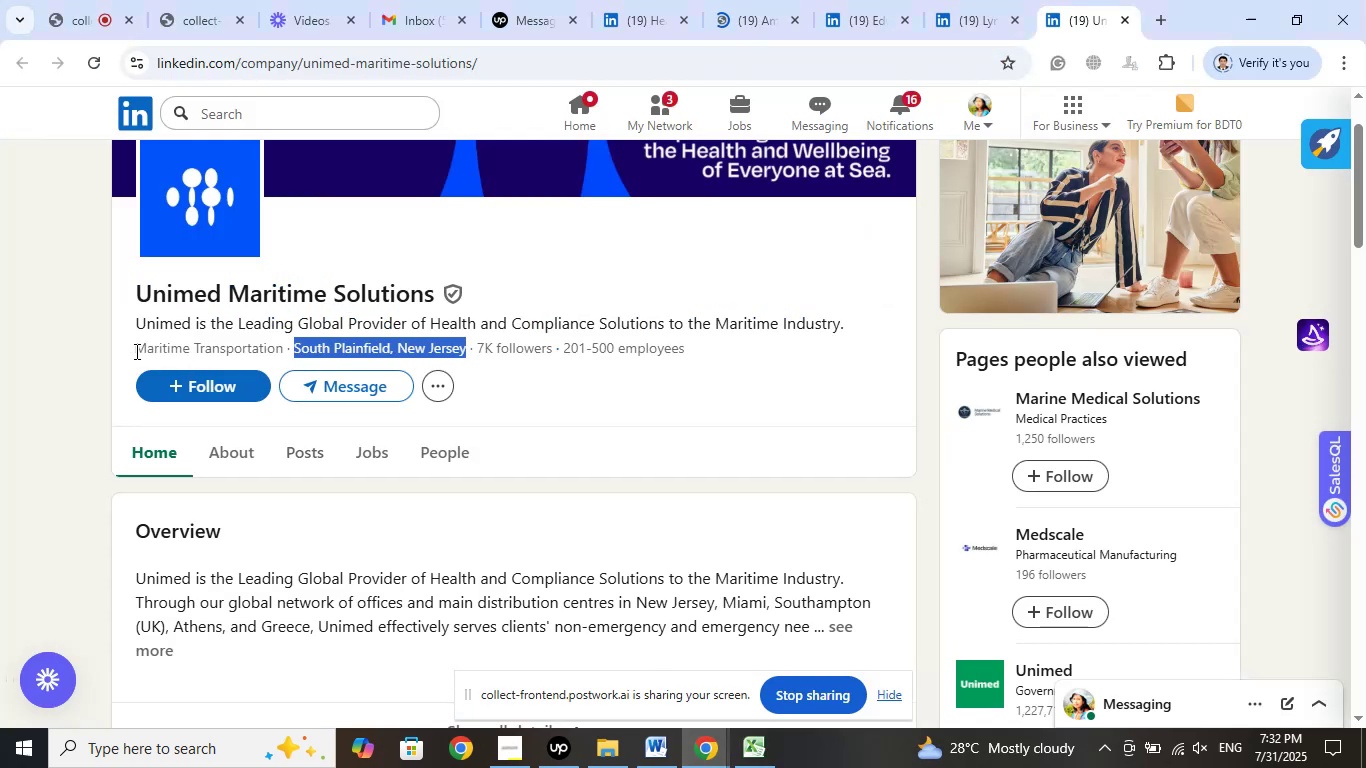 
left_click_drag(start_coordinate=[110, 345], to_coordinate=[283, 348])
 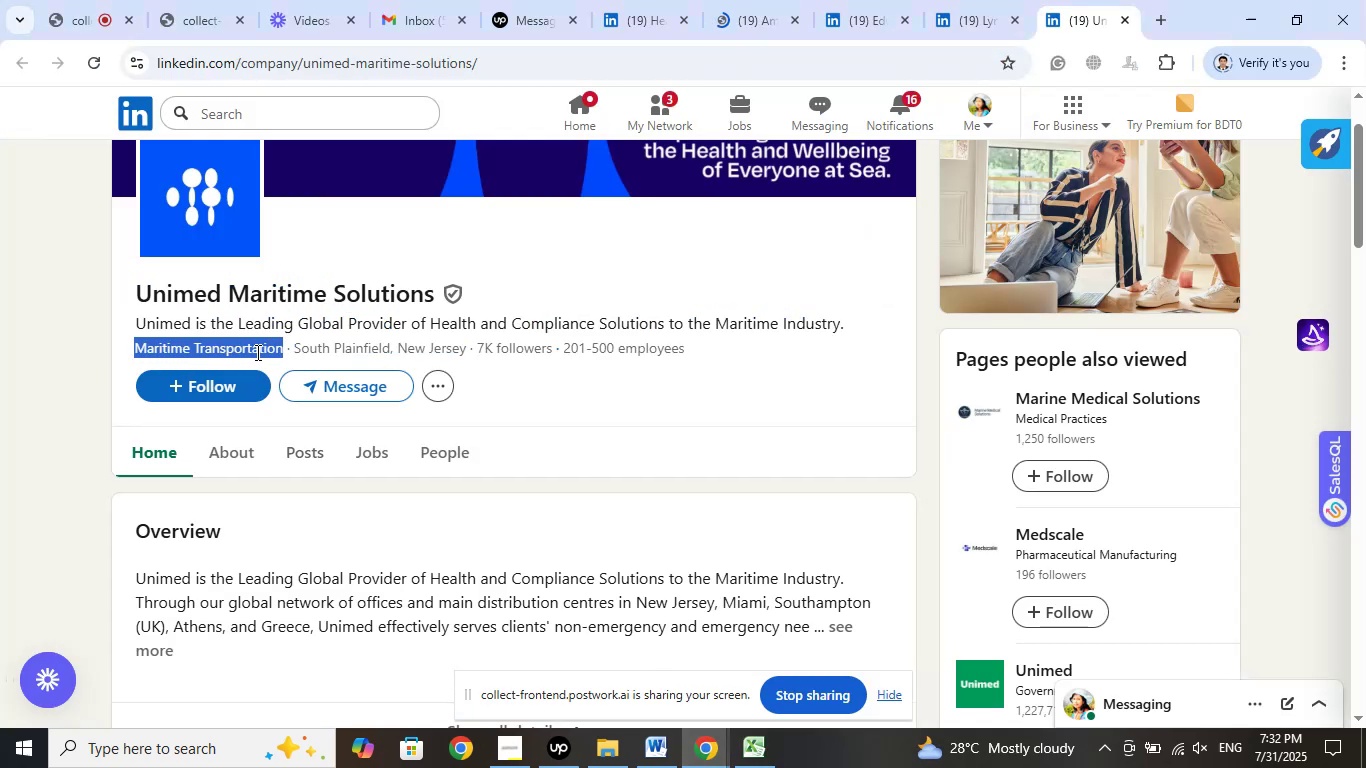 
right_click([256, 352])
 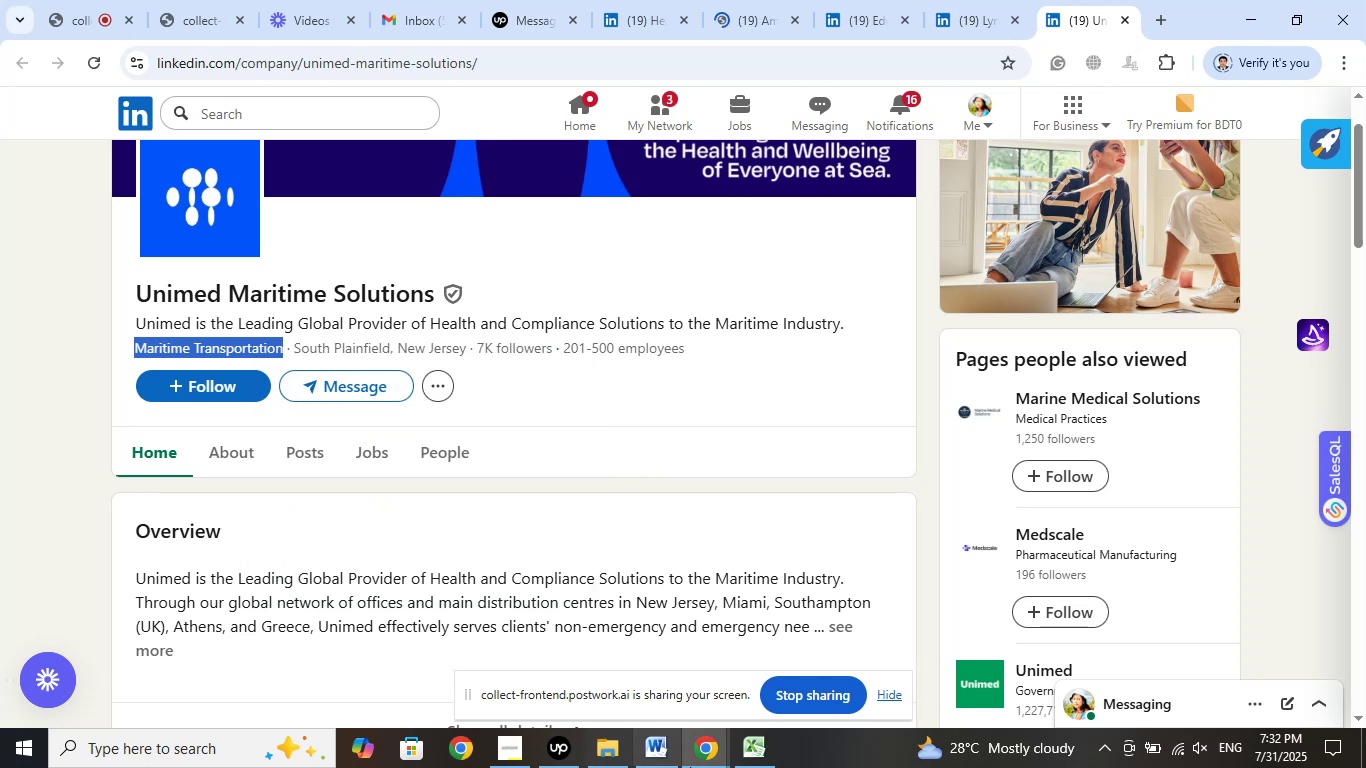 
left_click([741, 753])
 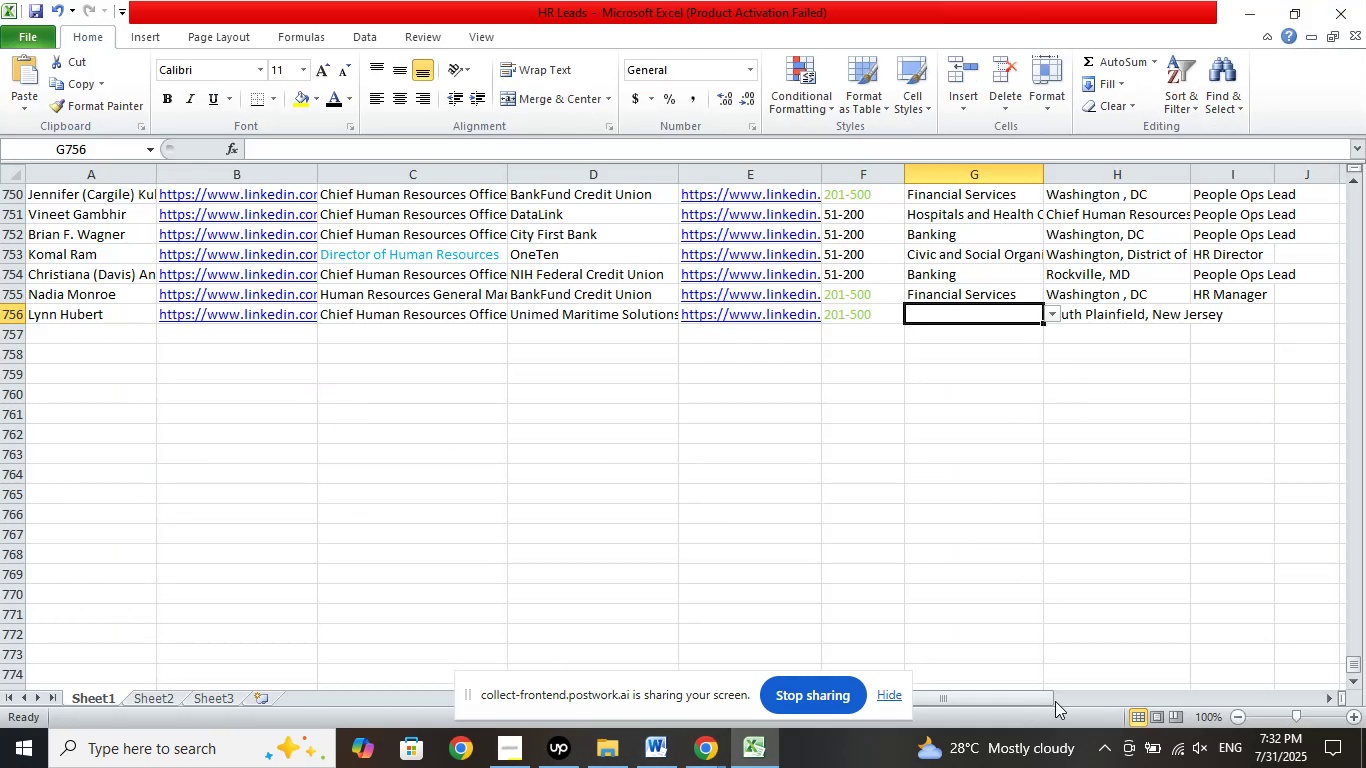 
left_click_drag(start_coordinate=[1007, 700], to_coordinate=[1361, 678])
 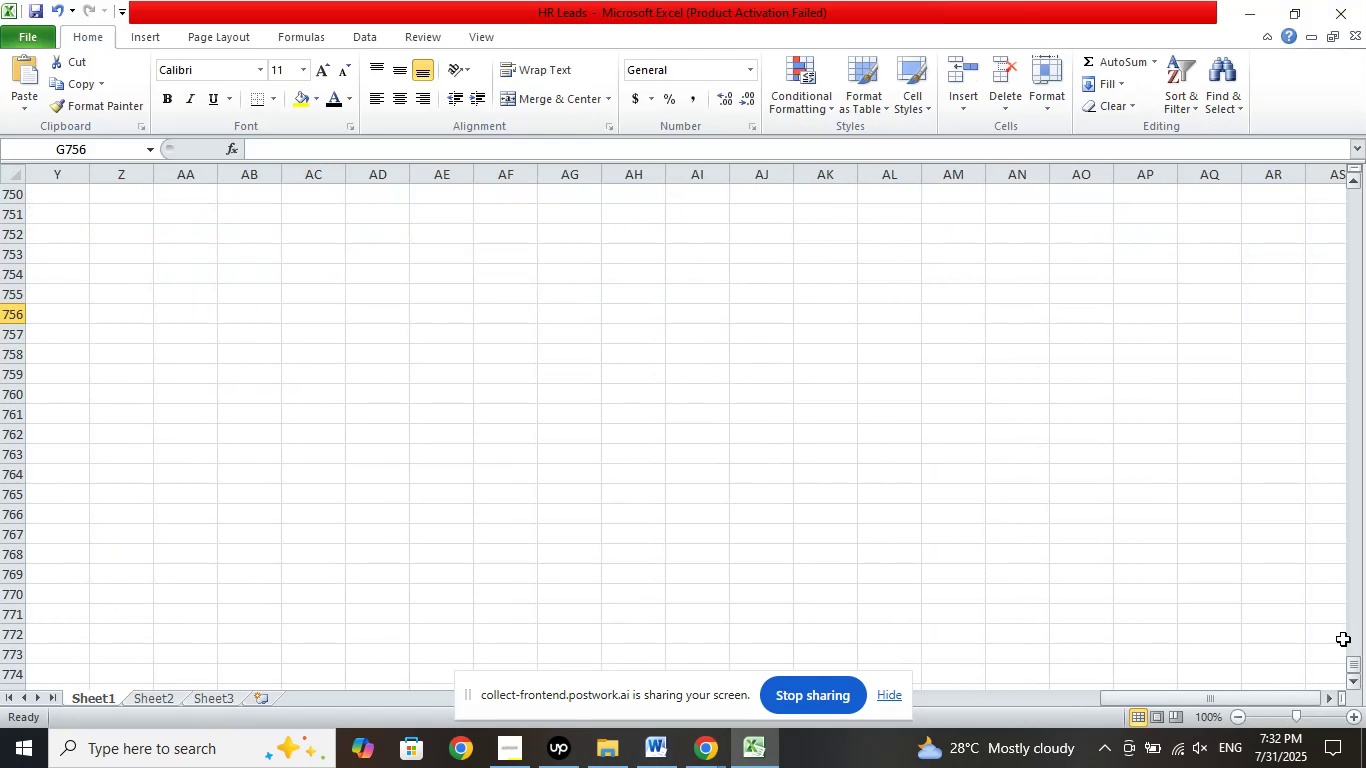 
scroll: coordinate [1290, 482], scroll_direction: up, amount: 18.0
 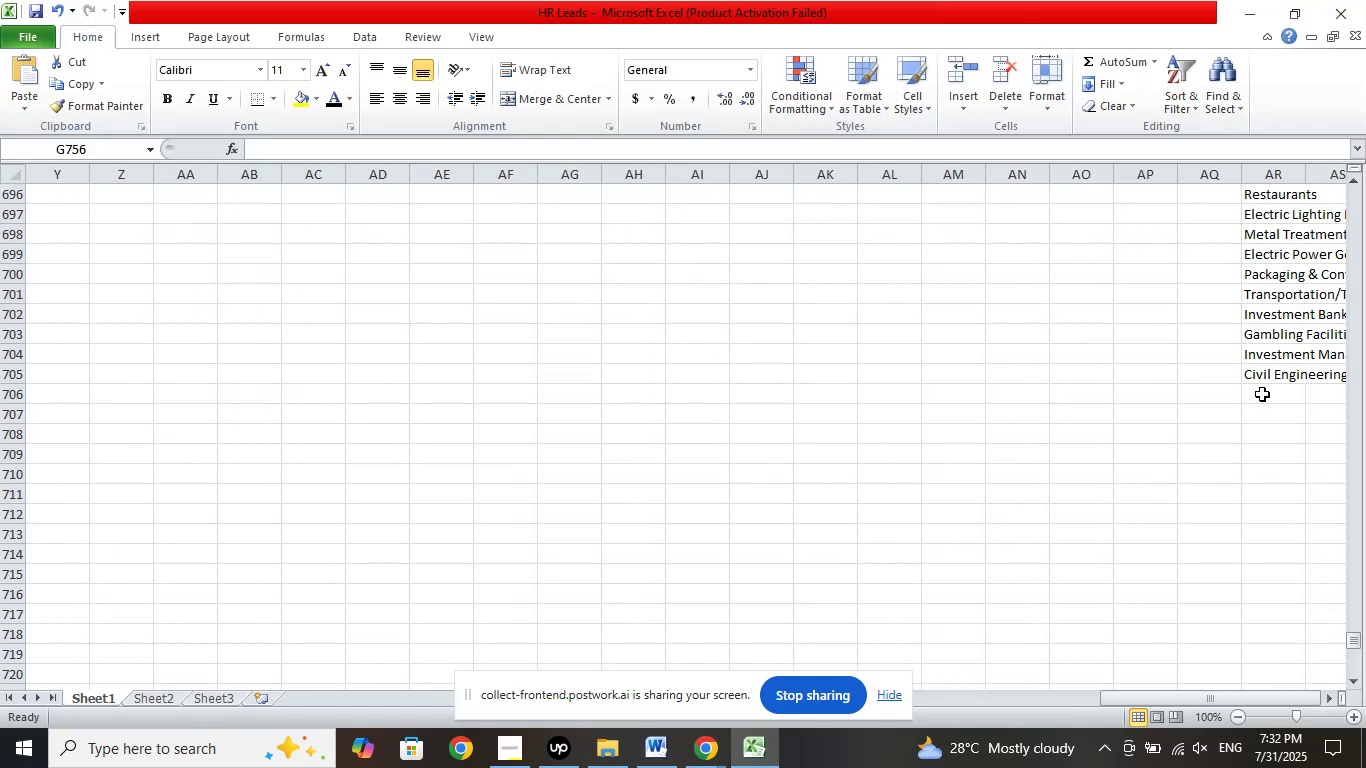 
left_click([1262, 389])
 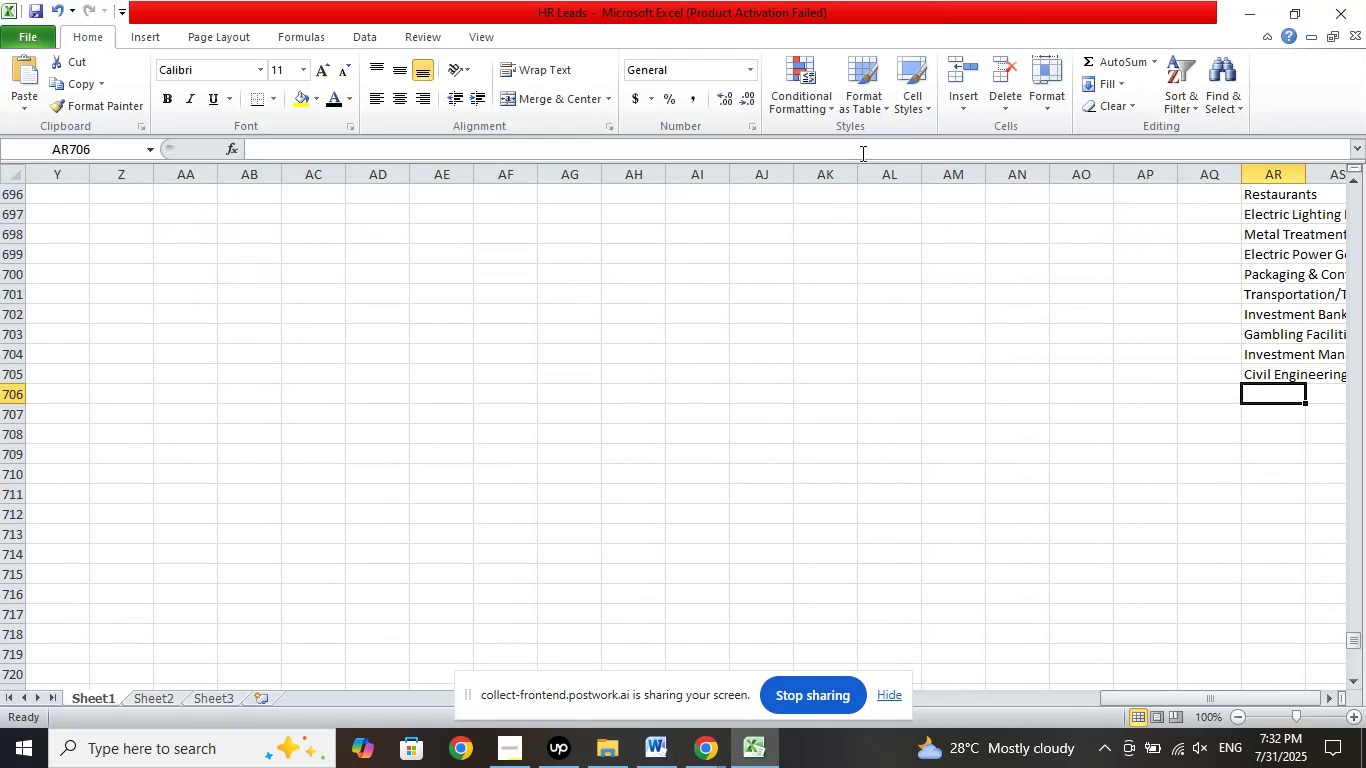 
left_click([863, 144])
 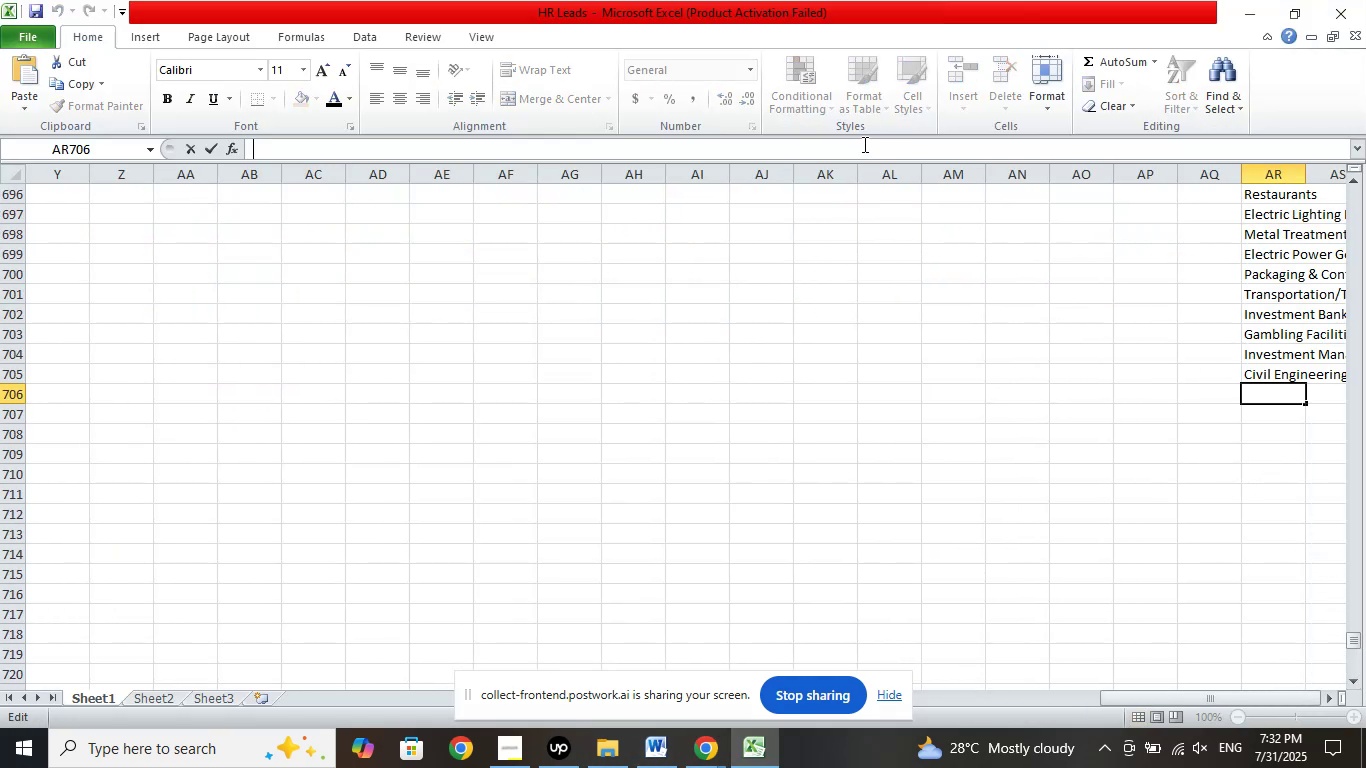 
right_click([863, 144])
 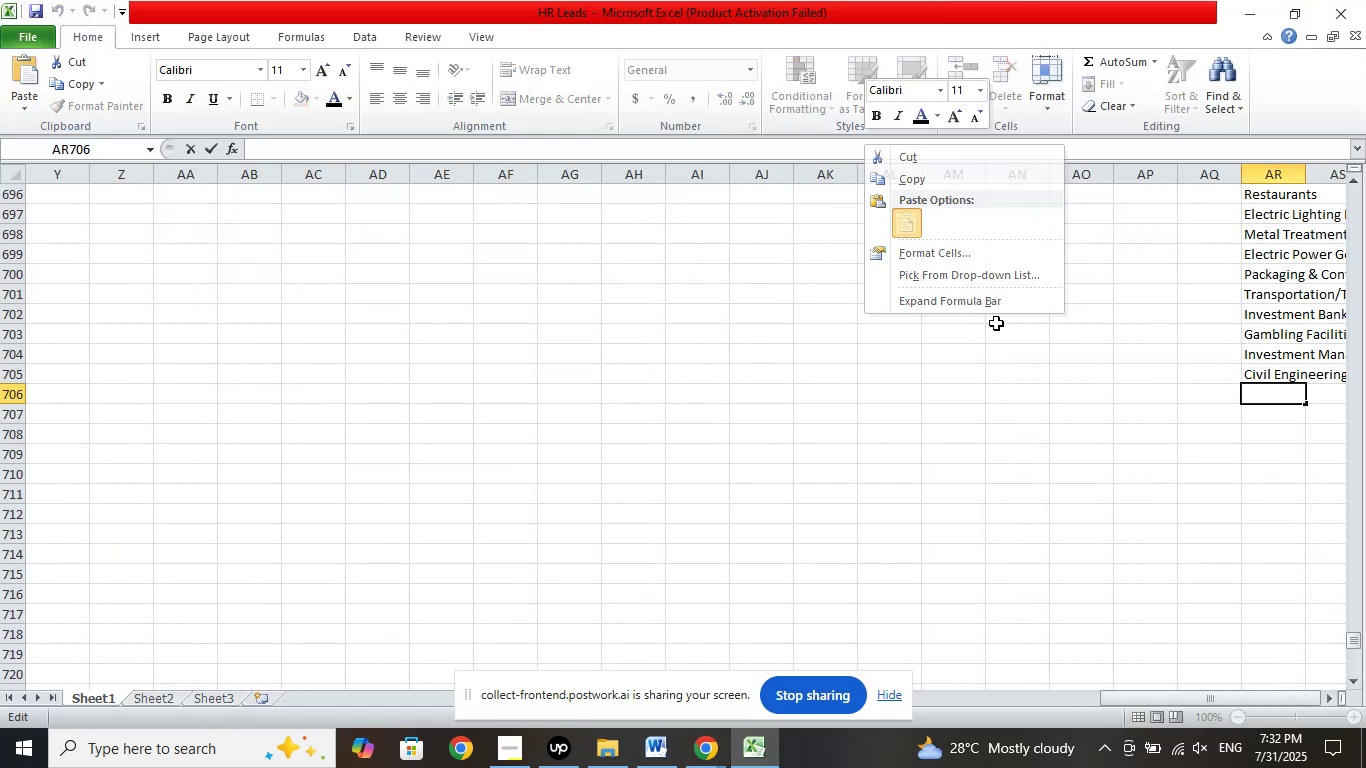 
double_click([1087, 445])
 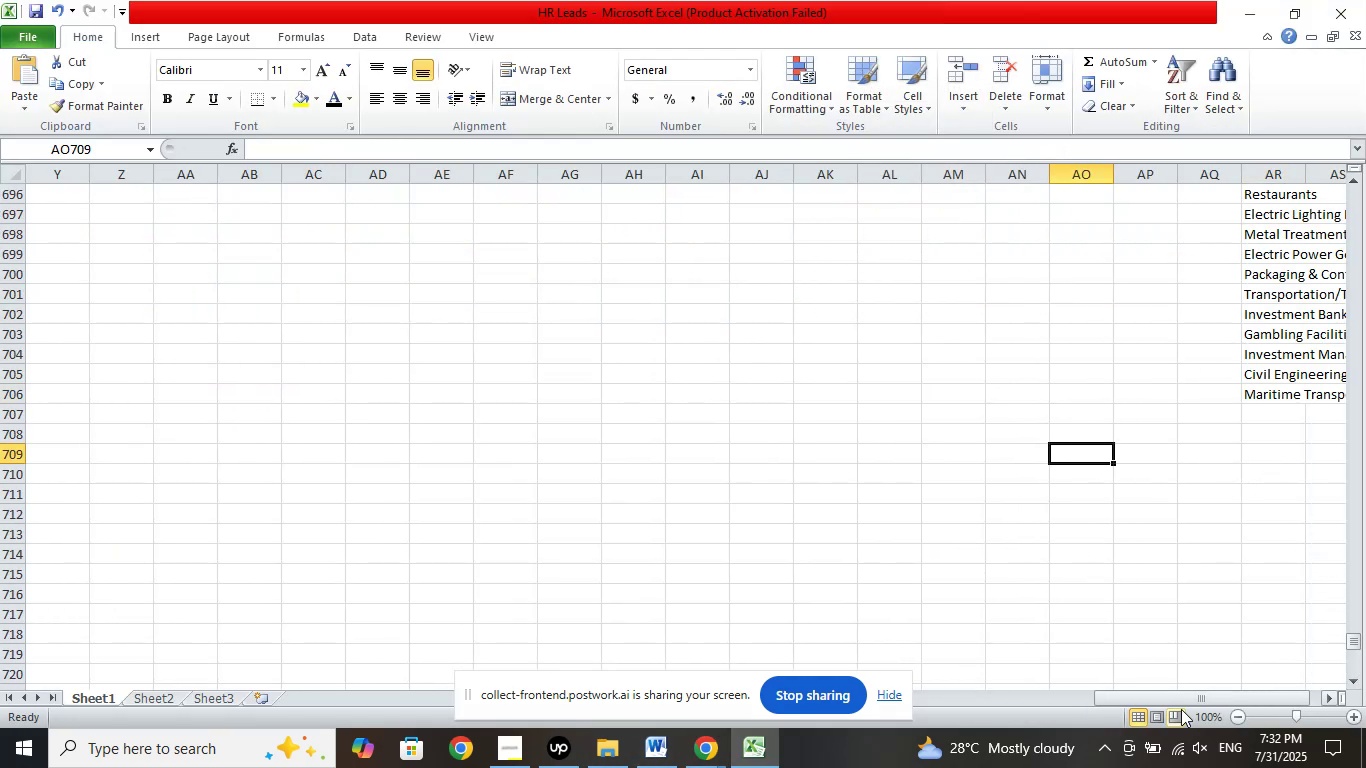 
left_click_drag(start_coordinate=[1201, 698], to_coordinate=[715, 708])
 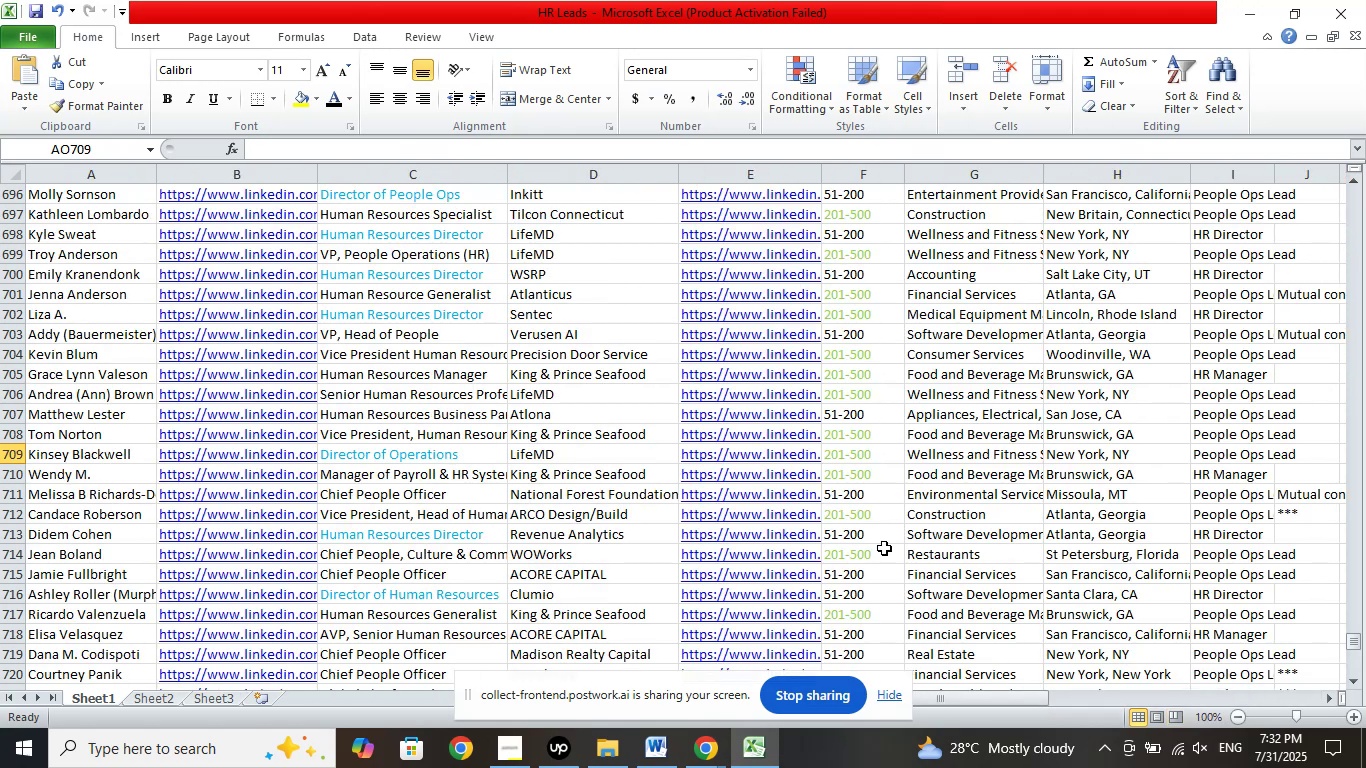 
scroll: coordinate [908, 504], scroll_direction: down, amount: 17.0
 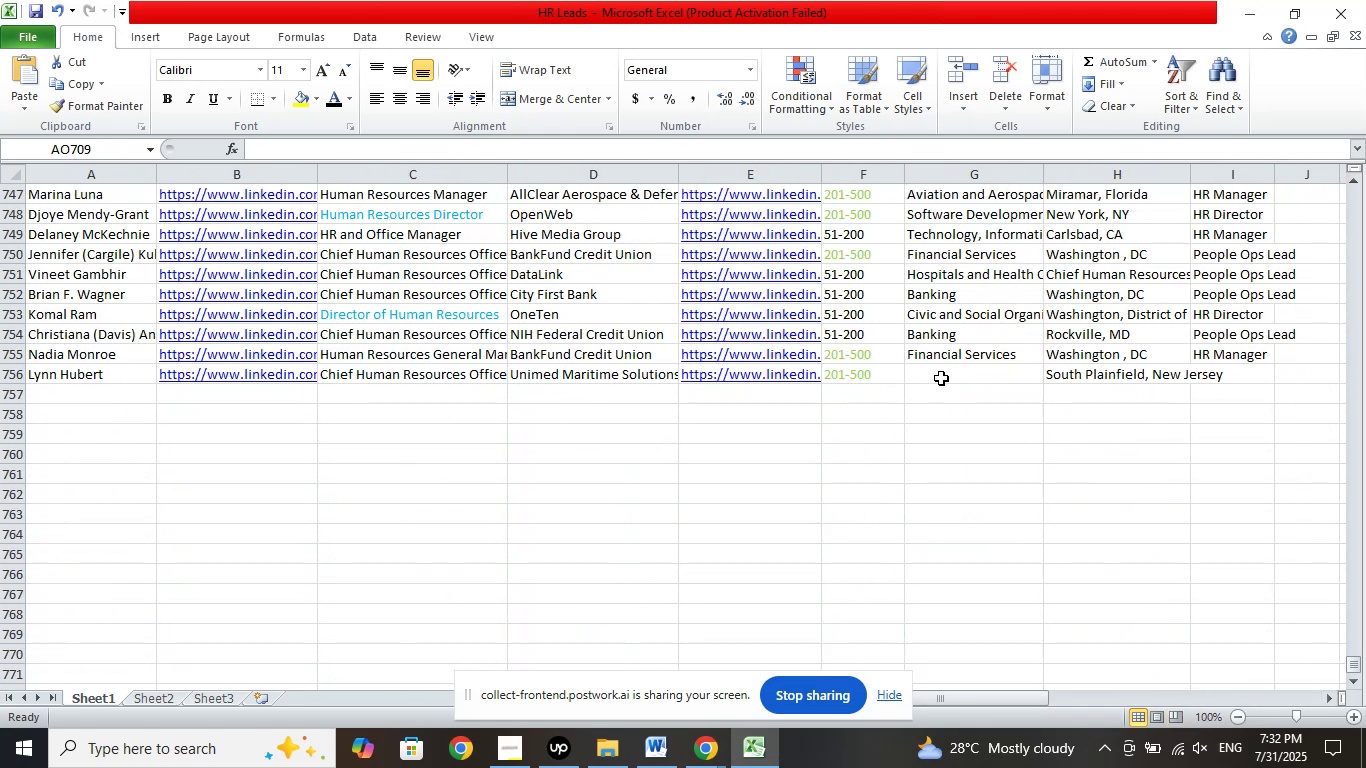 
left_click([942, 377])
 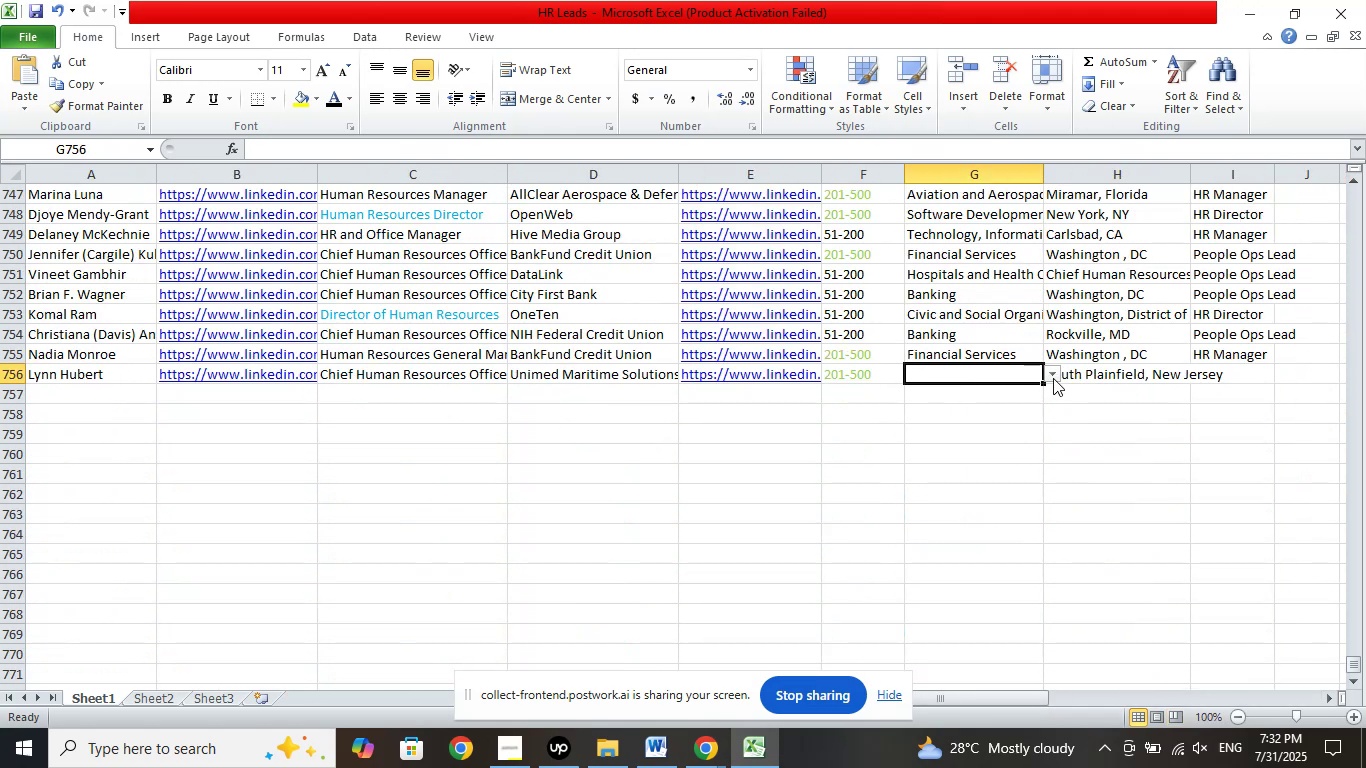 
left_click([1054, 377])
 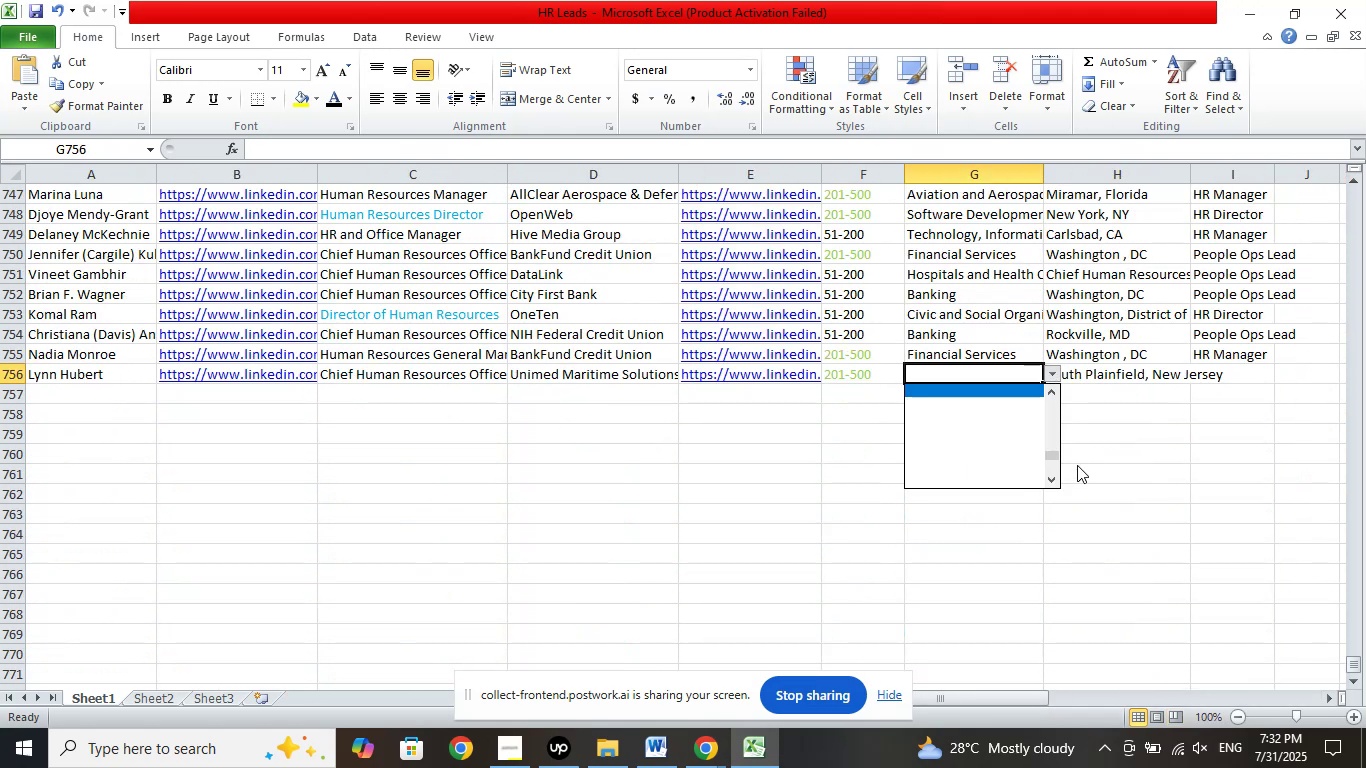 
hold_key(key=ArrowUp, duration=0.45)
 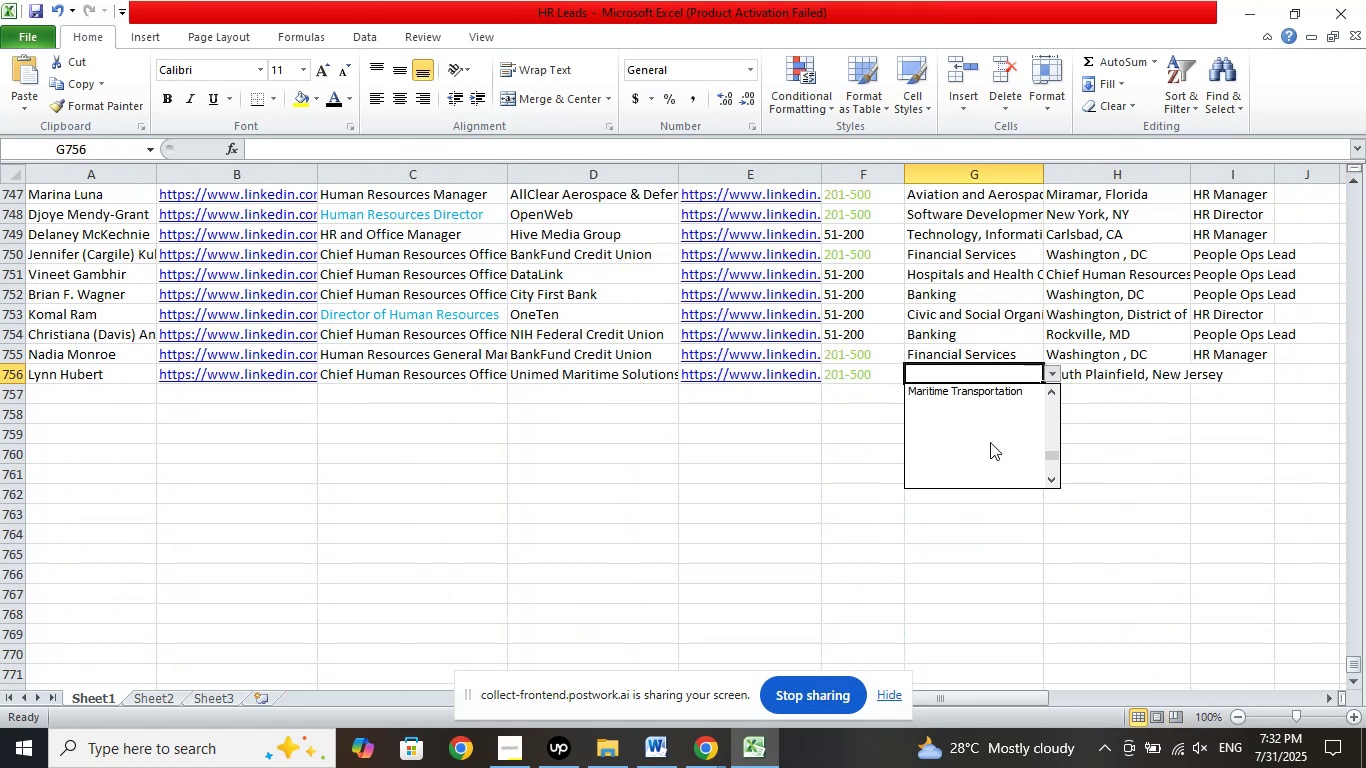 
left_click([985, 392])
 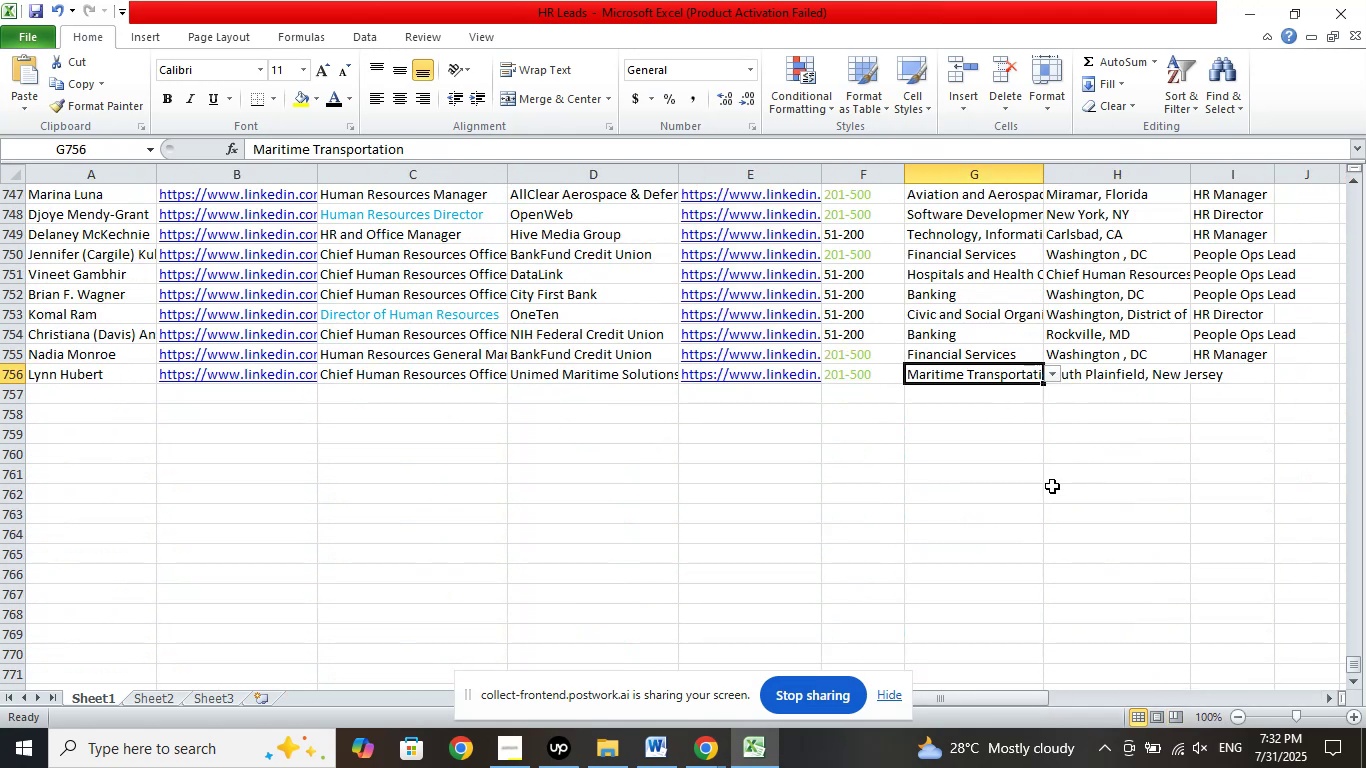 
left_click([1058, 492])
 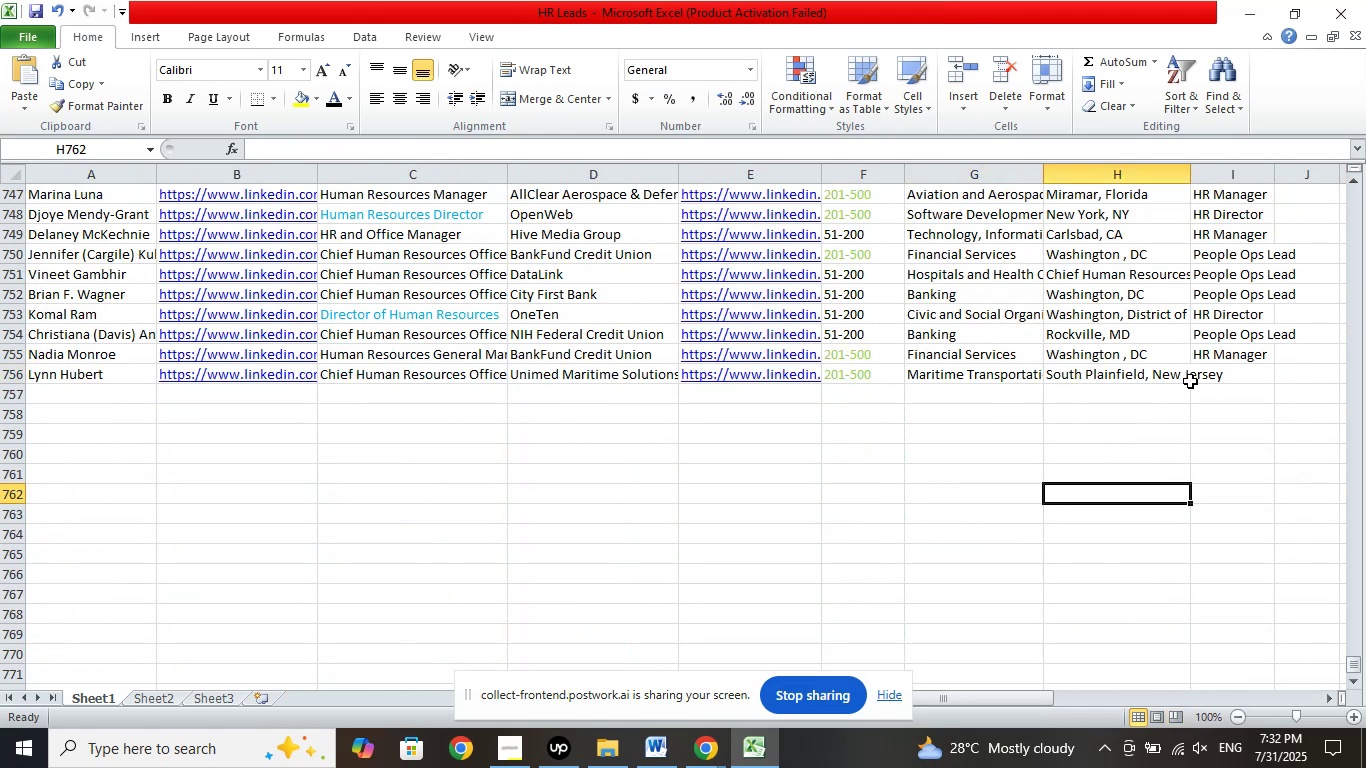 
left_click([1236, 374])
 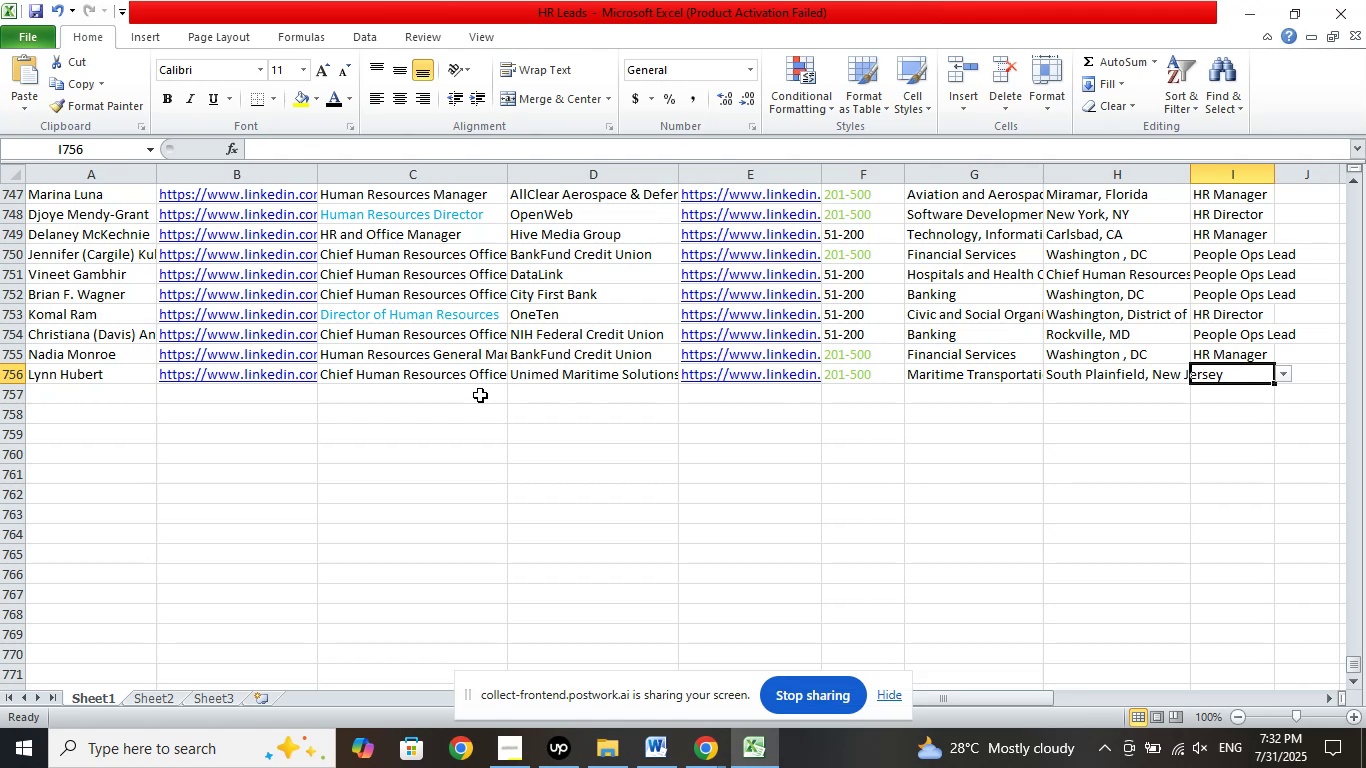 
left_click([470, 382])
 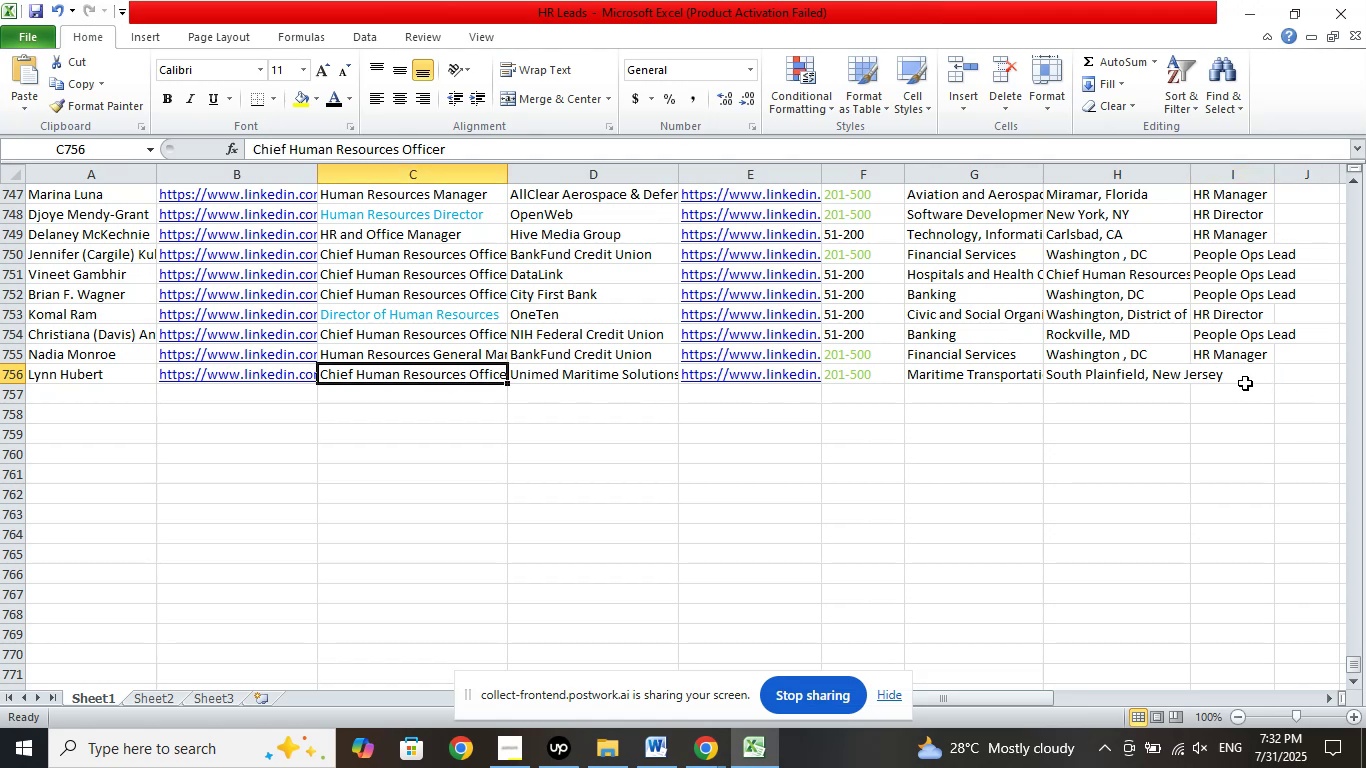 
left_click([1226, 376])
 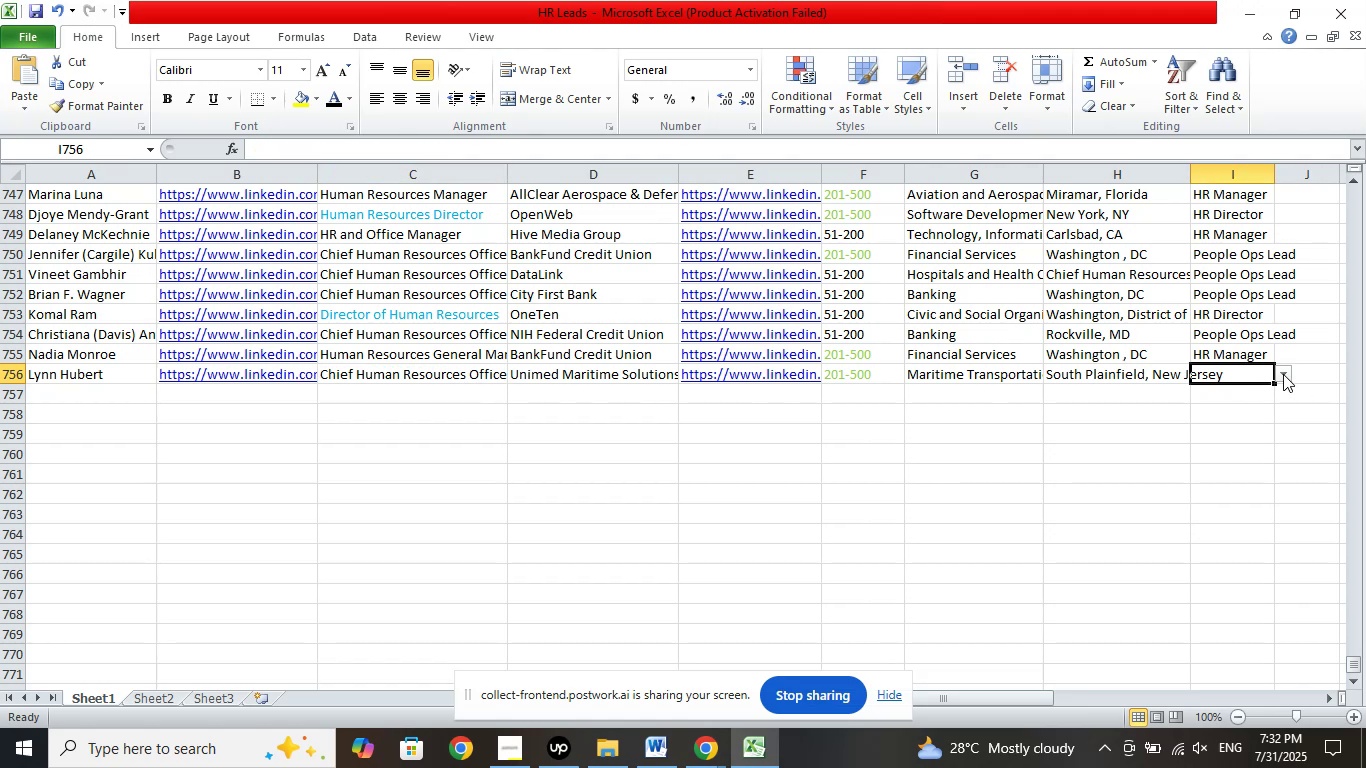 
left_click([1284, 372])
 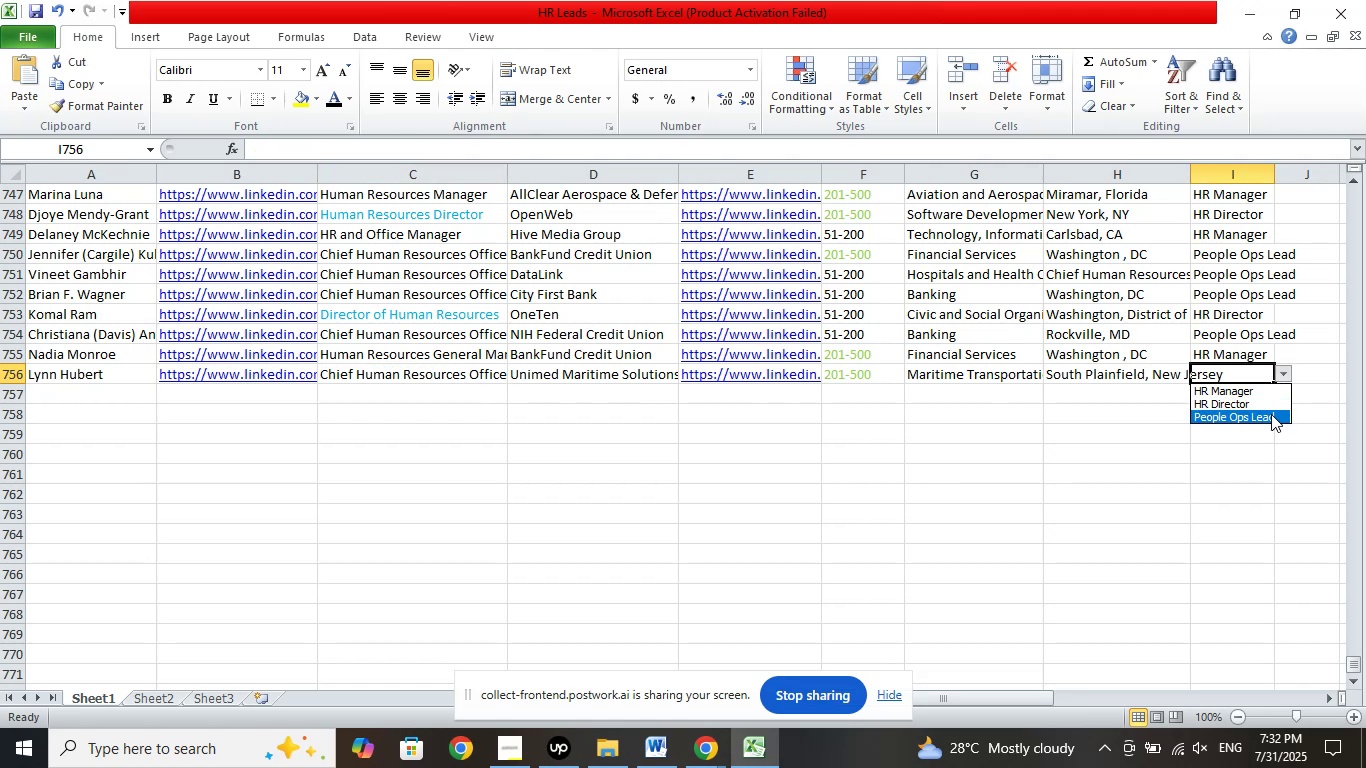 
left_click([1270, 415])
 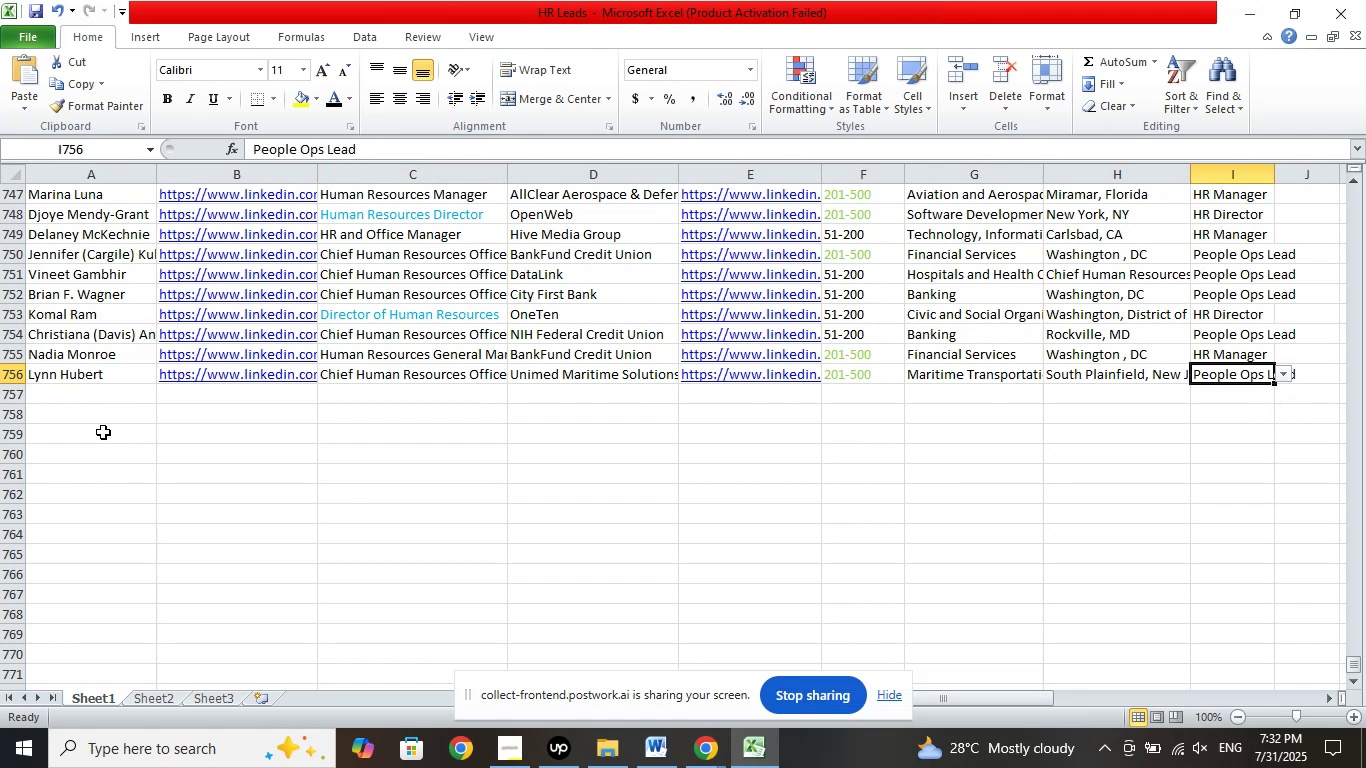 
left_click([117, 388])
 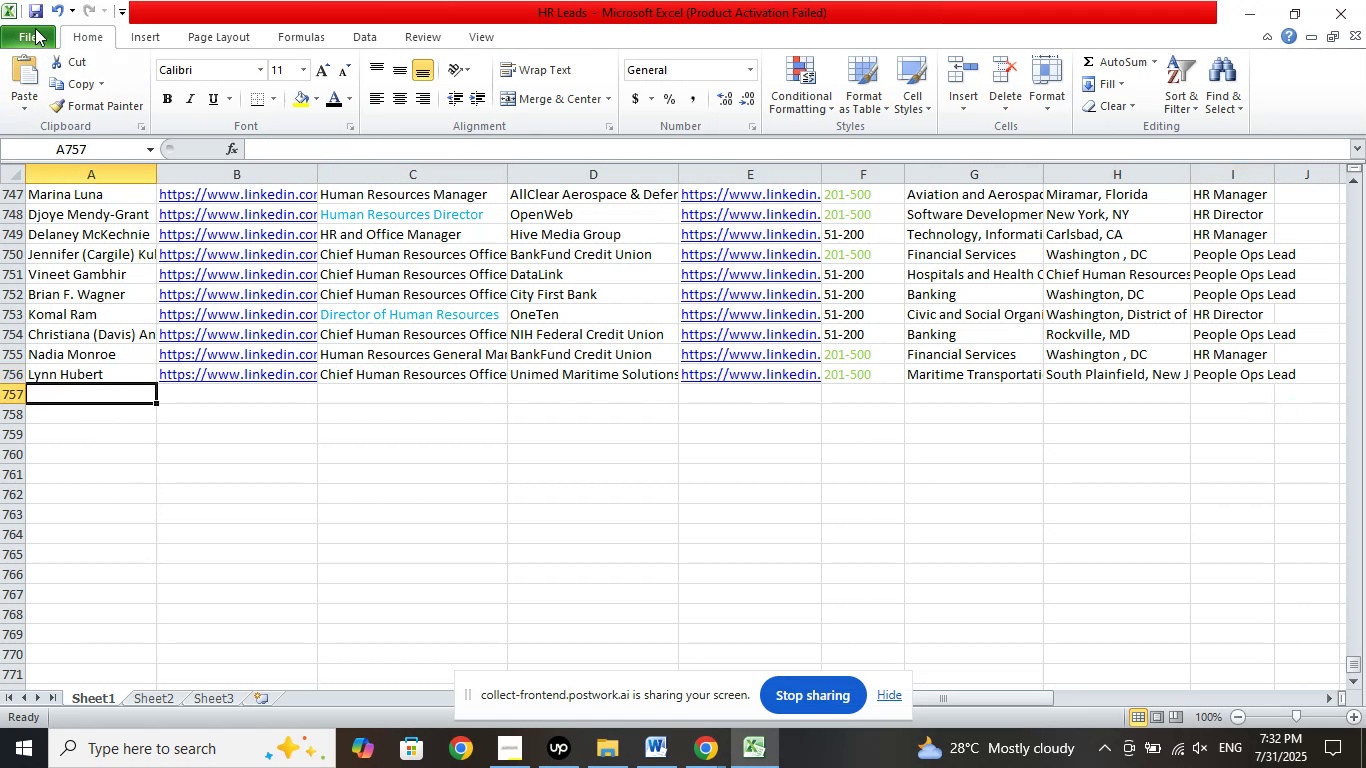 
left_click([37, 13])
 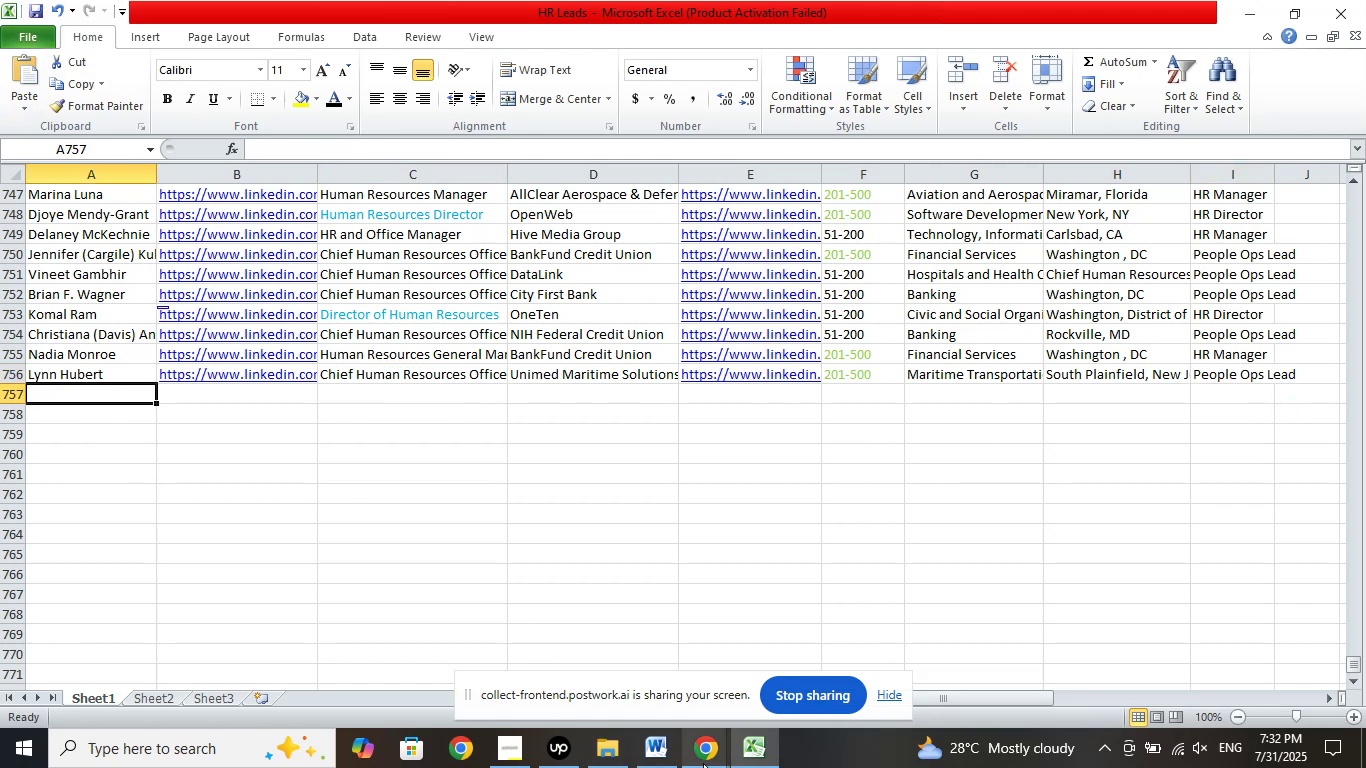 
left_click([705, 754])
 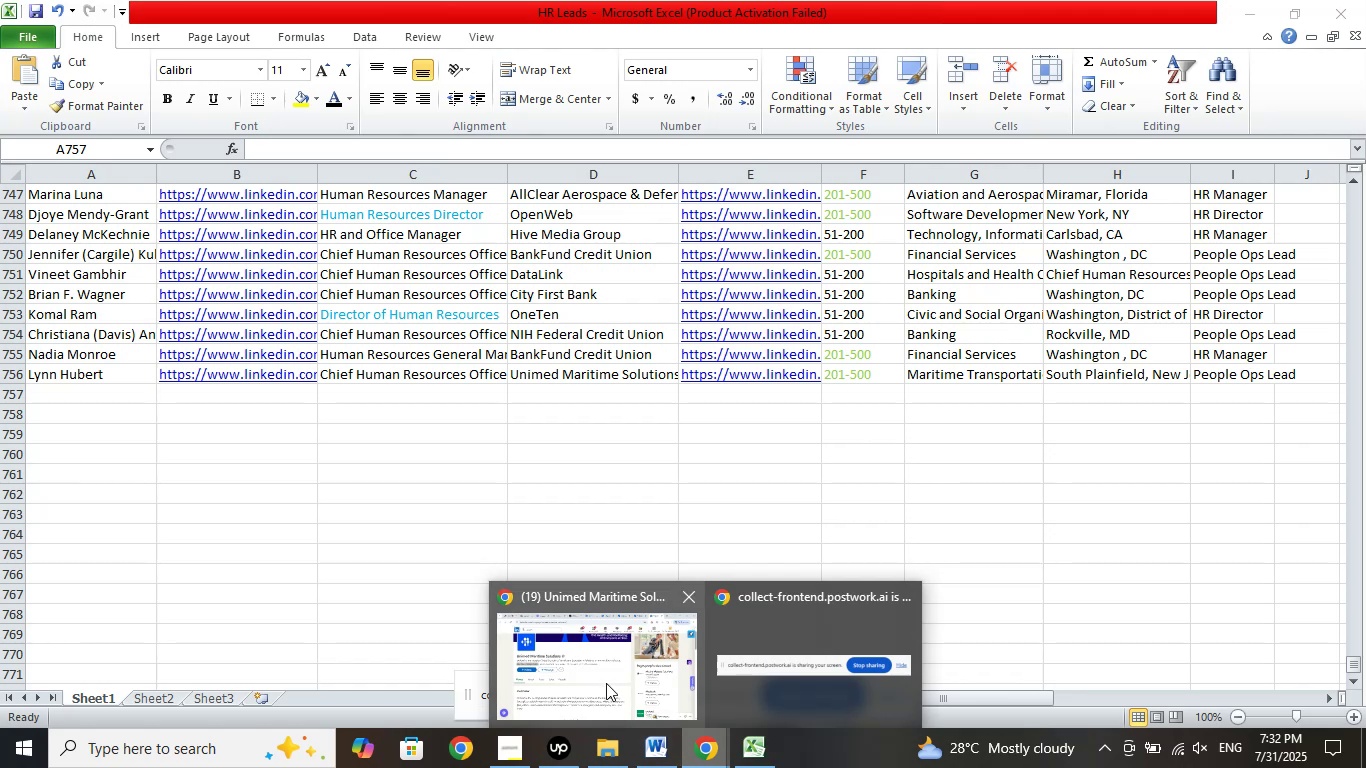 
left_click([607, 675])
 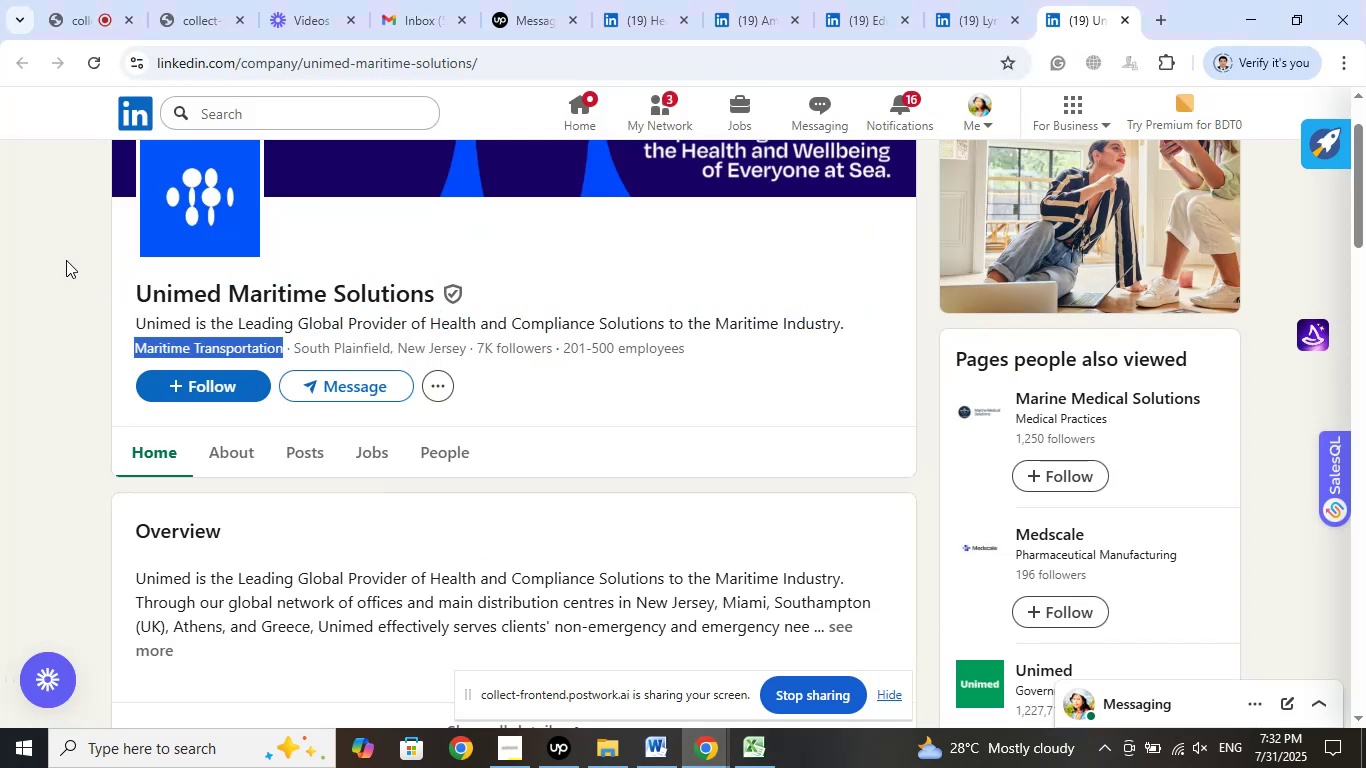 
left_click([78, 19])
 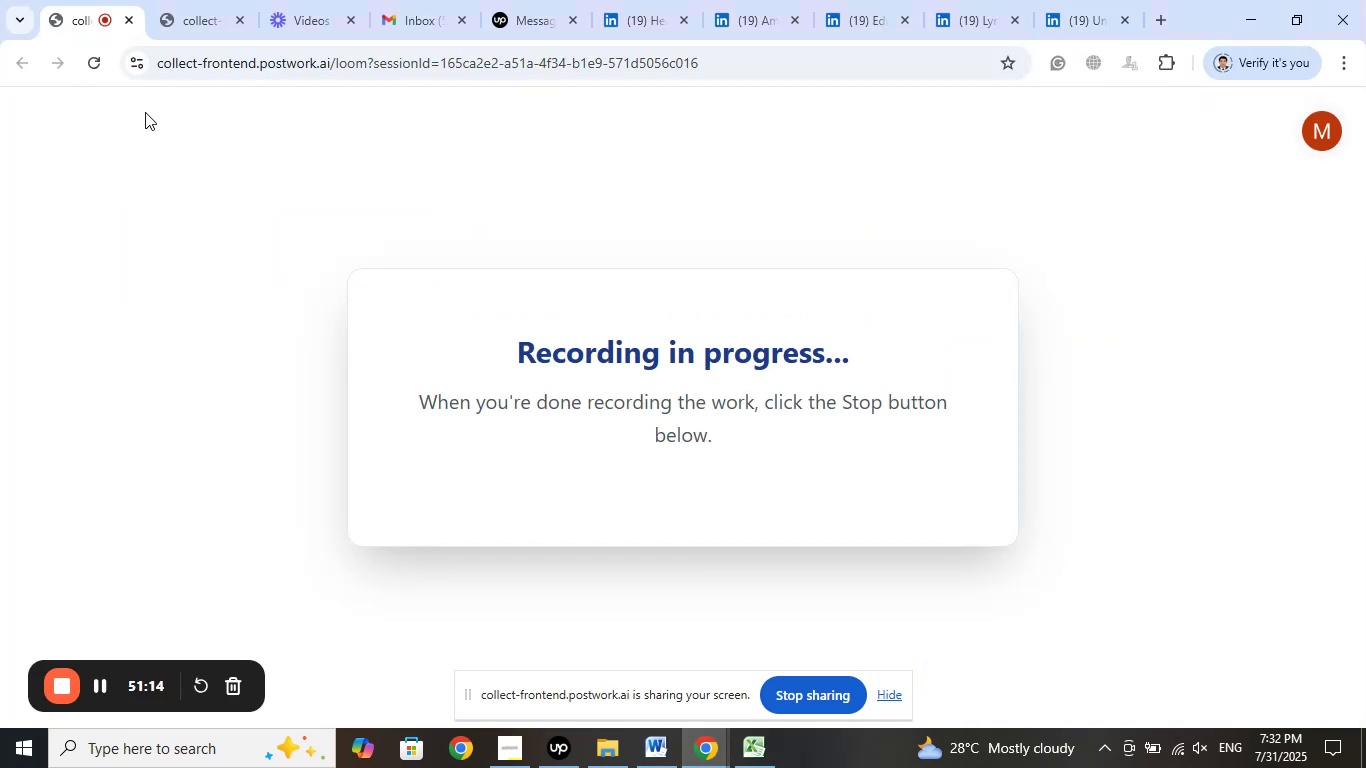 
left_click([183, 12])
 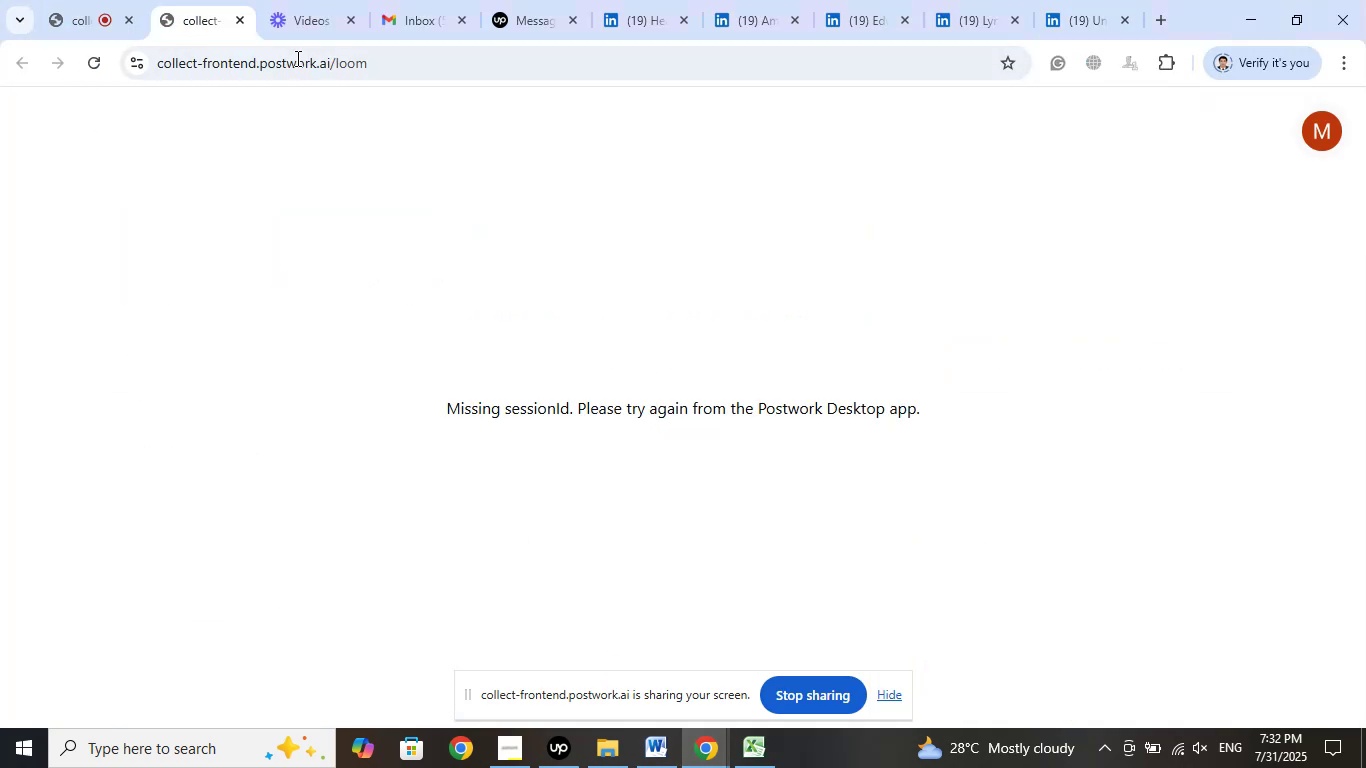 
left_click([306, 28])
 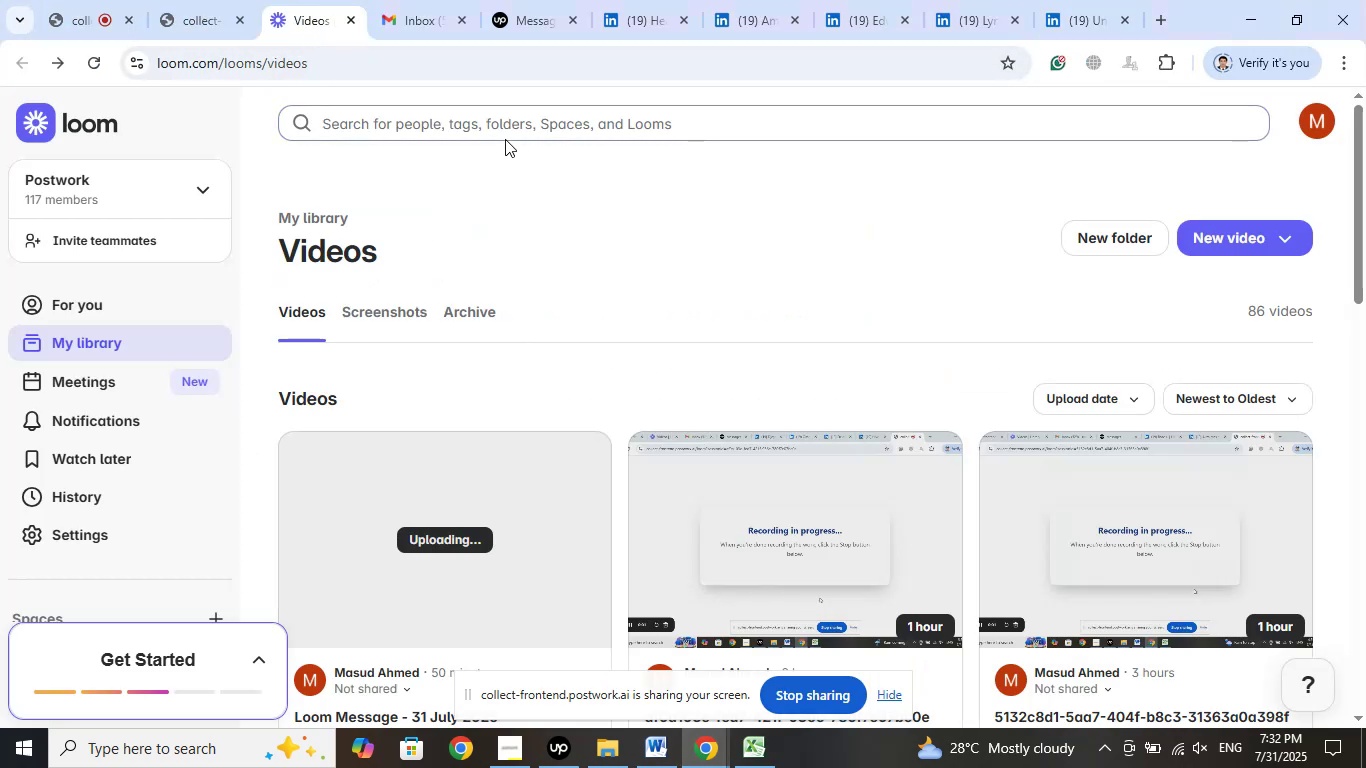 
left_click([529, 24])
 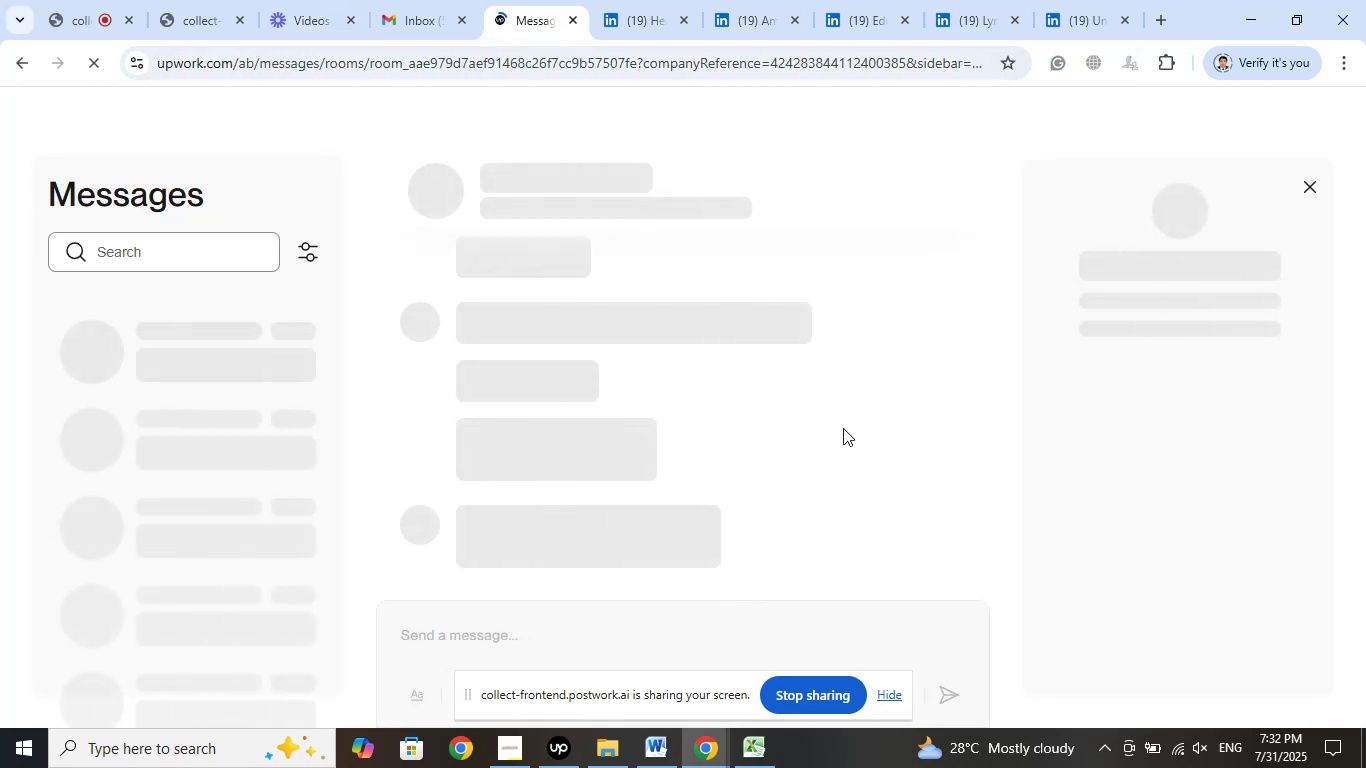 
wait(6.8)
 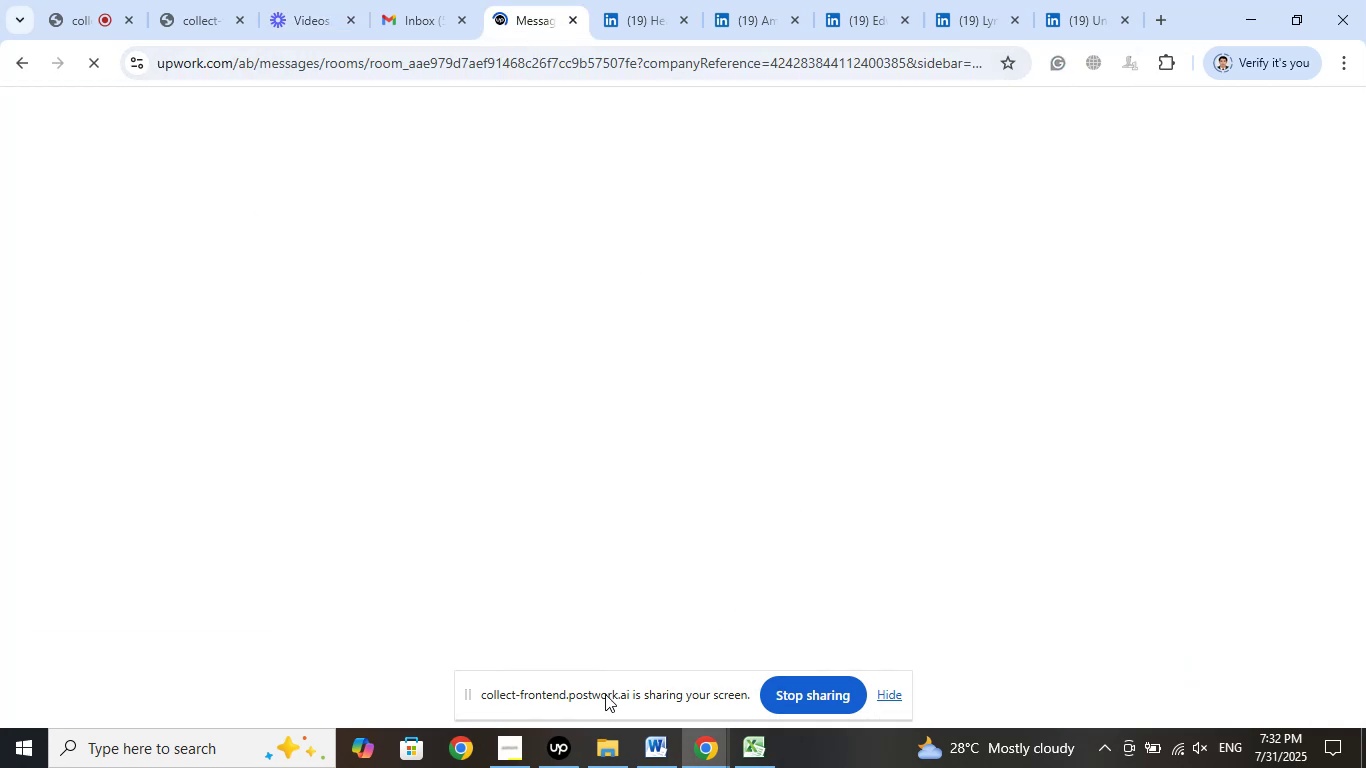 
left_click([521, 751])
 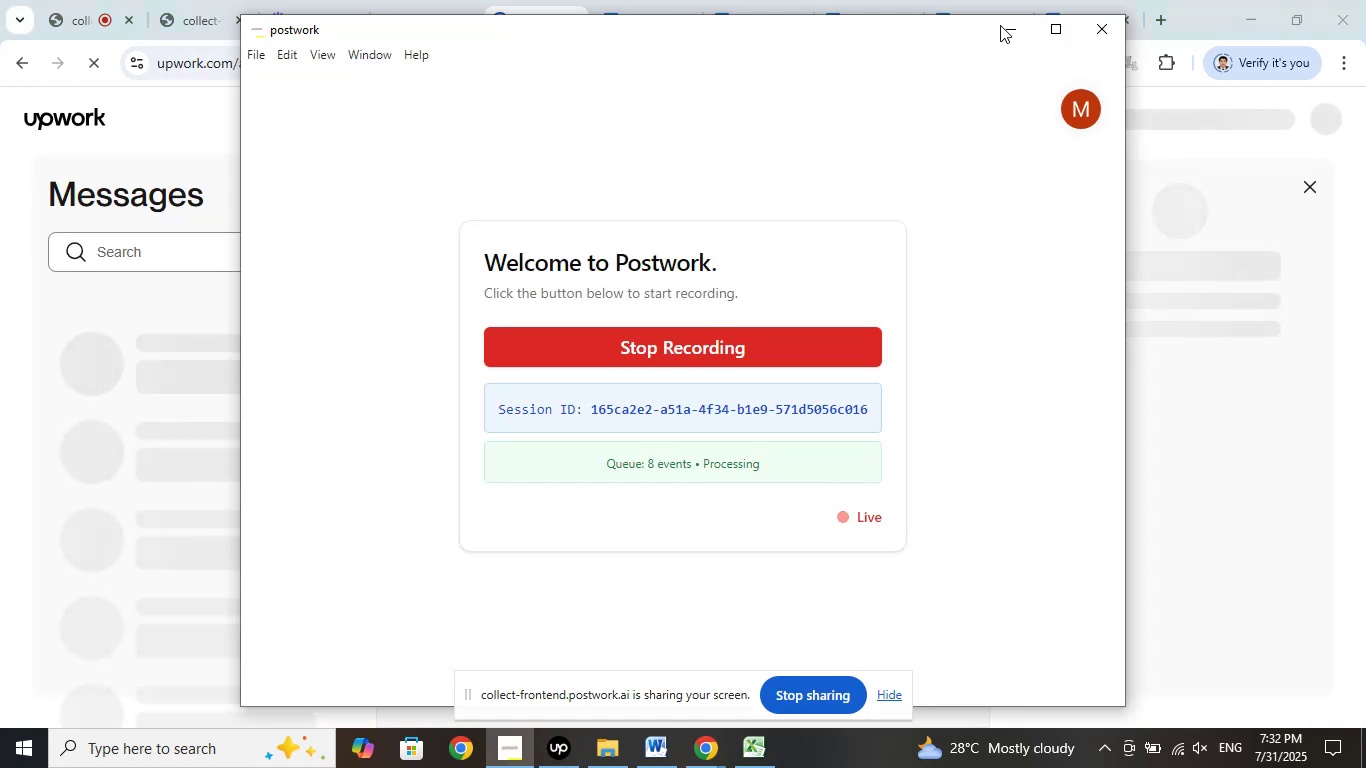 
left_click([1012, 27])
 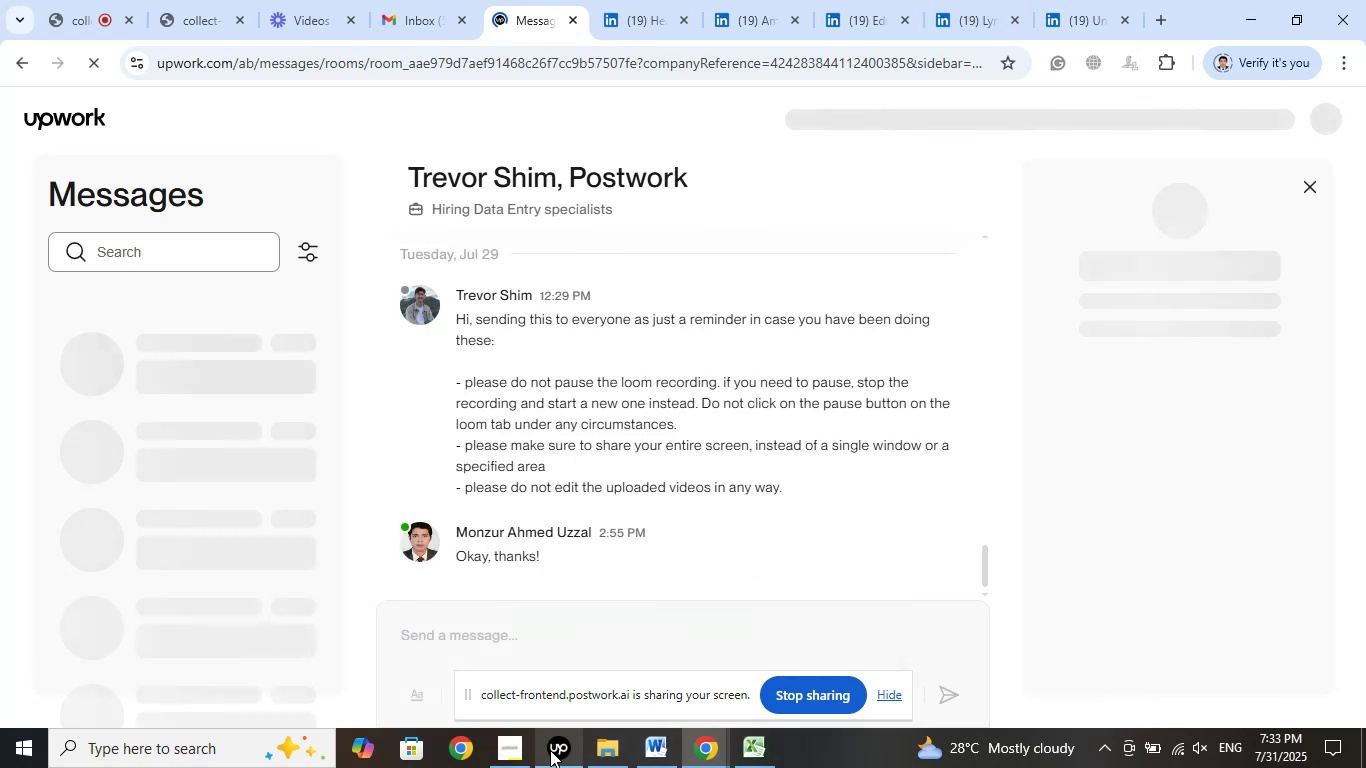 
left_click([563, 752])
 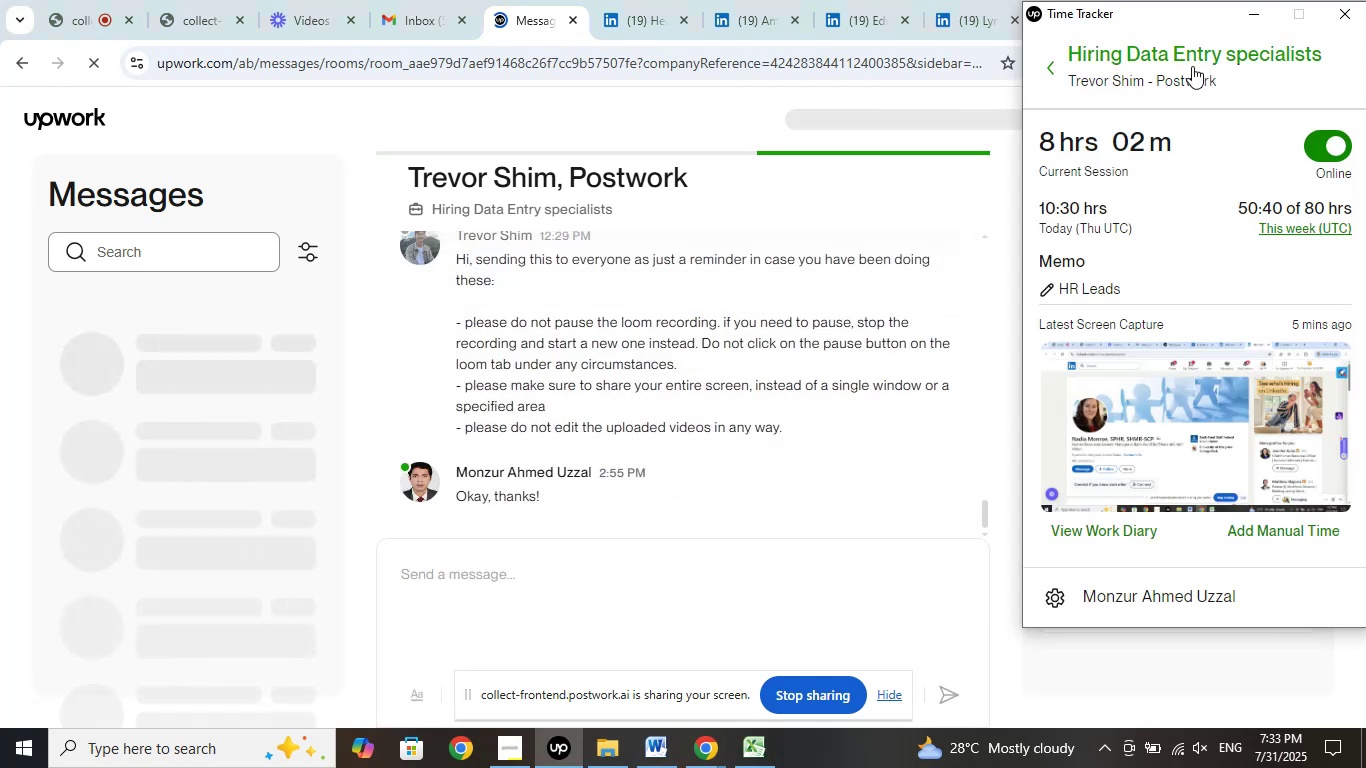 
left_click([1248, 18])
 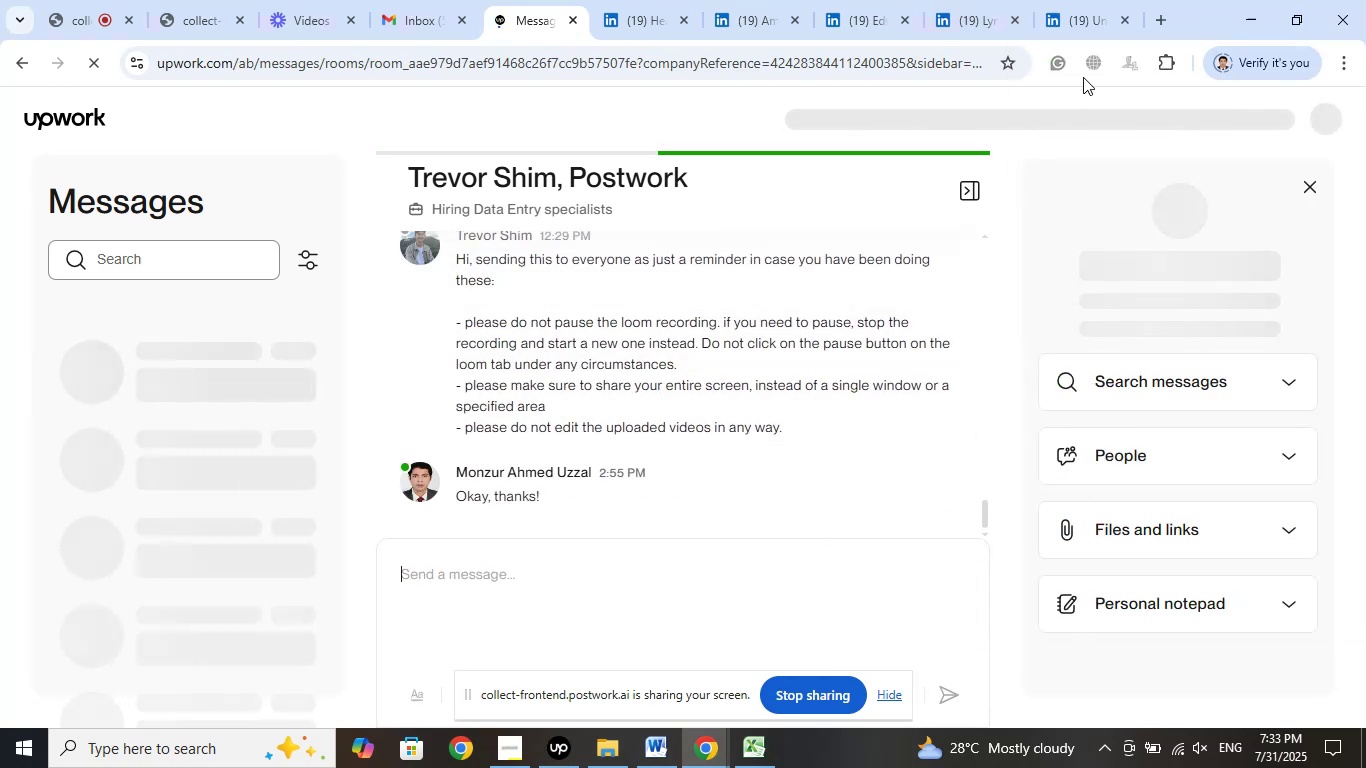 
left_click([1083, 24])
 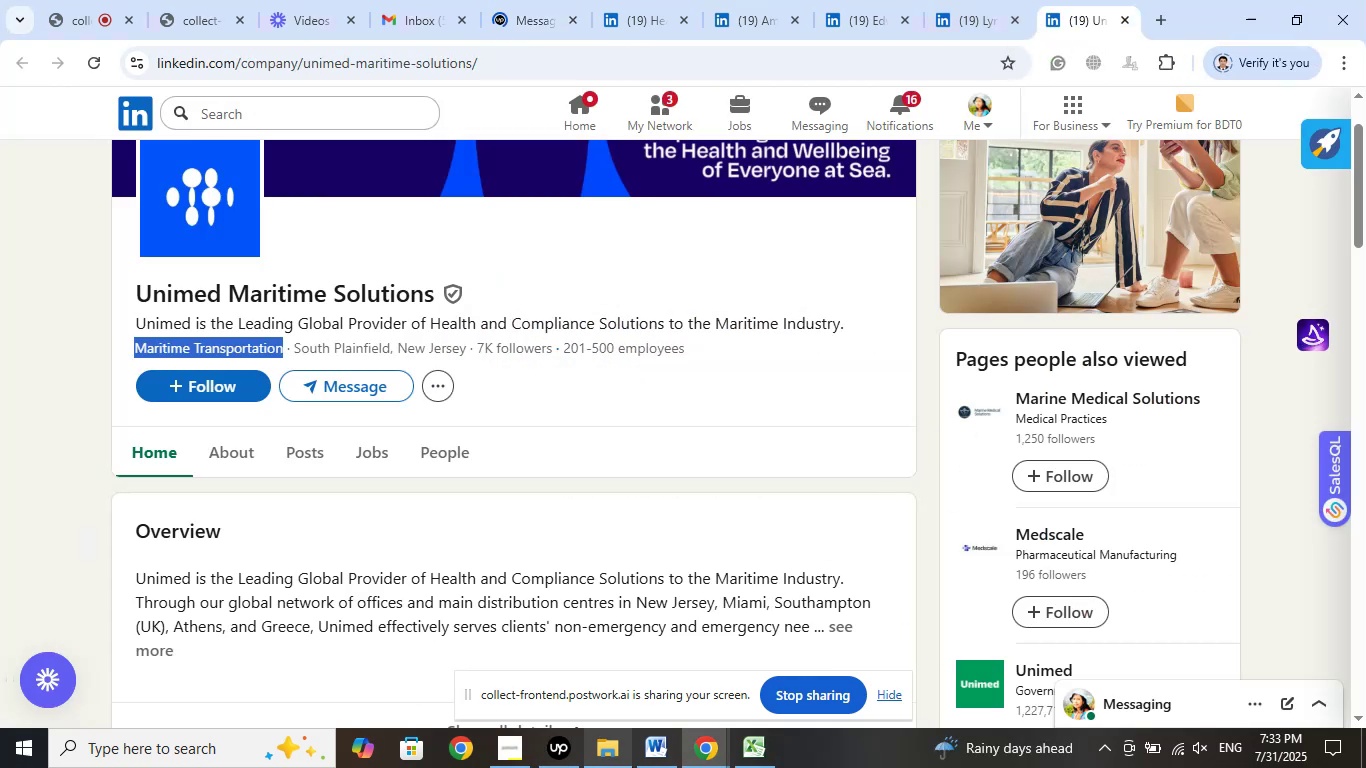 
left_click([754, 747])
 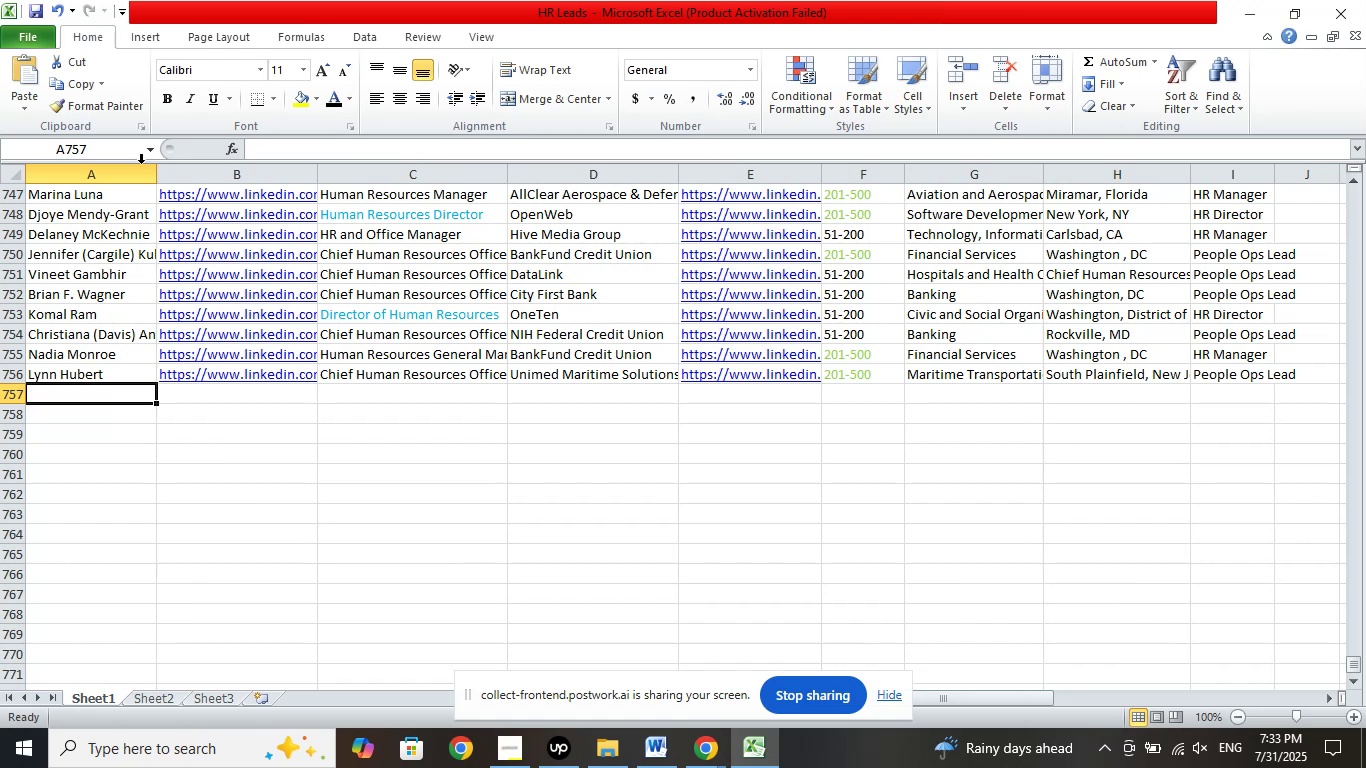 
left_click([38, 12])
 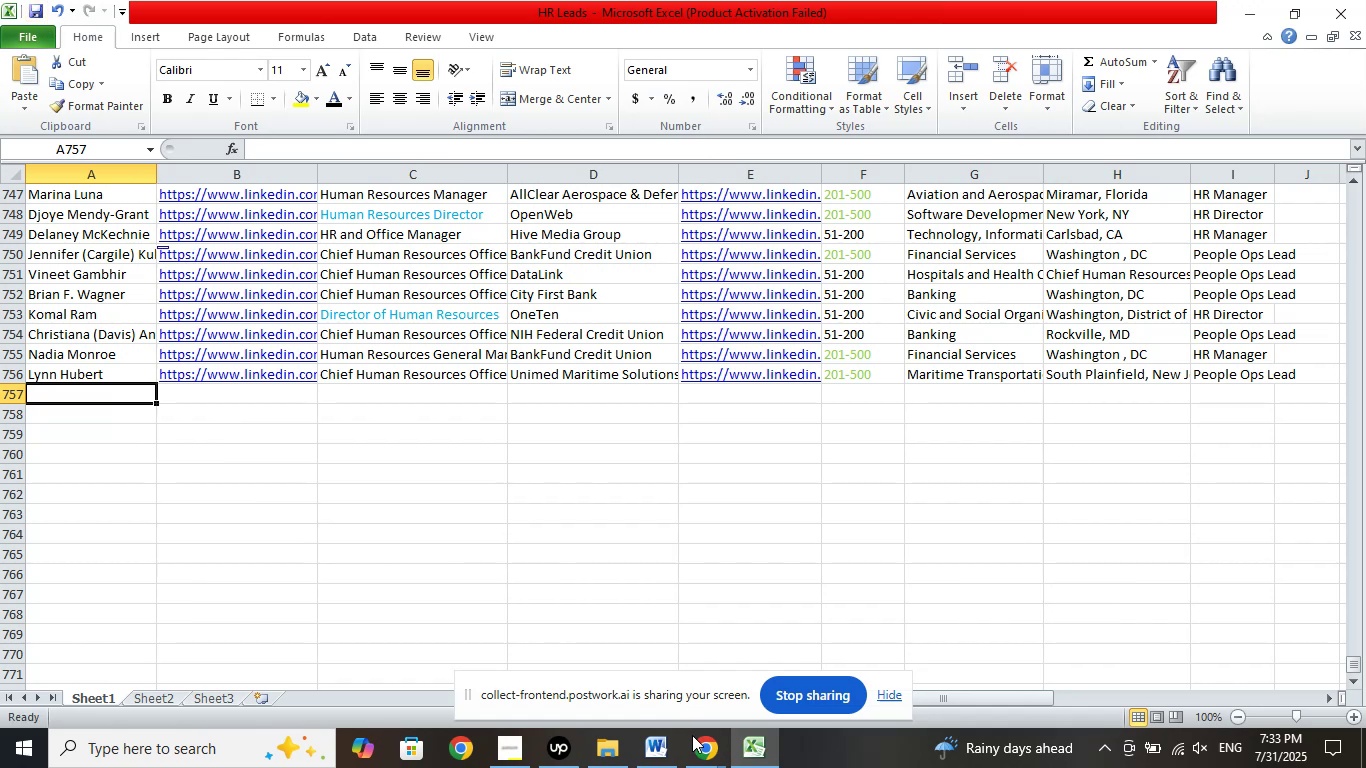 
left_click([708, 757])
 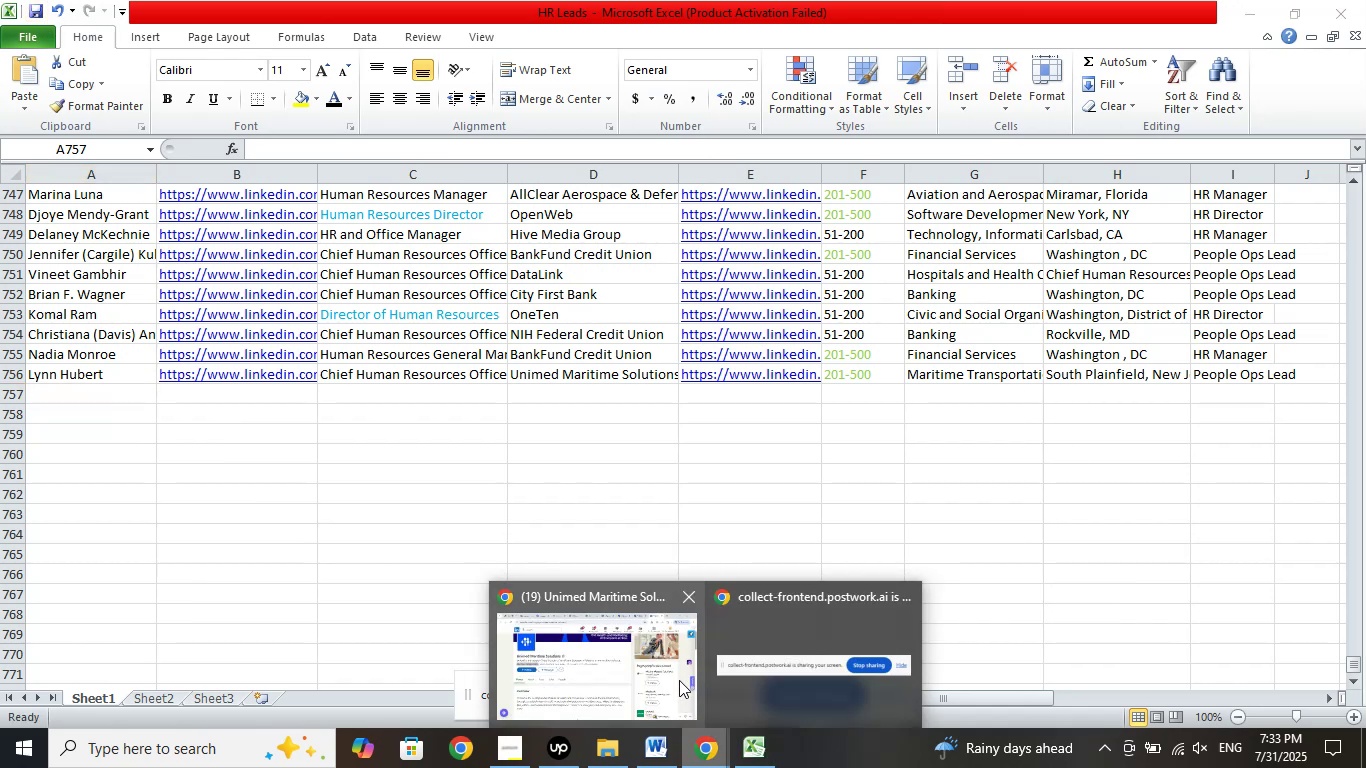 
left_click([678, 679])
 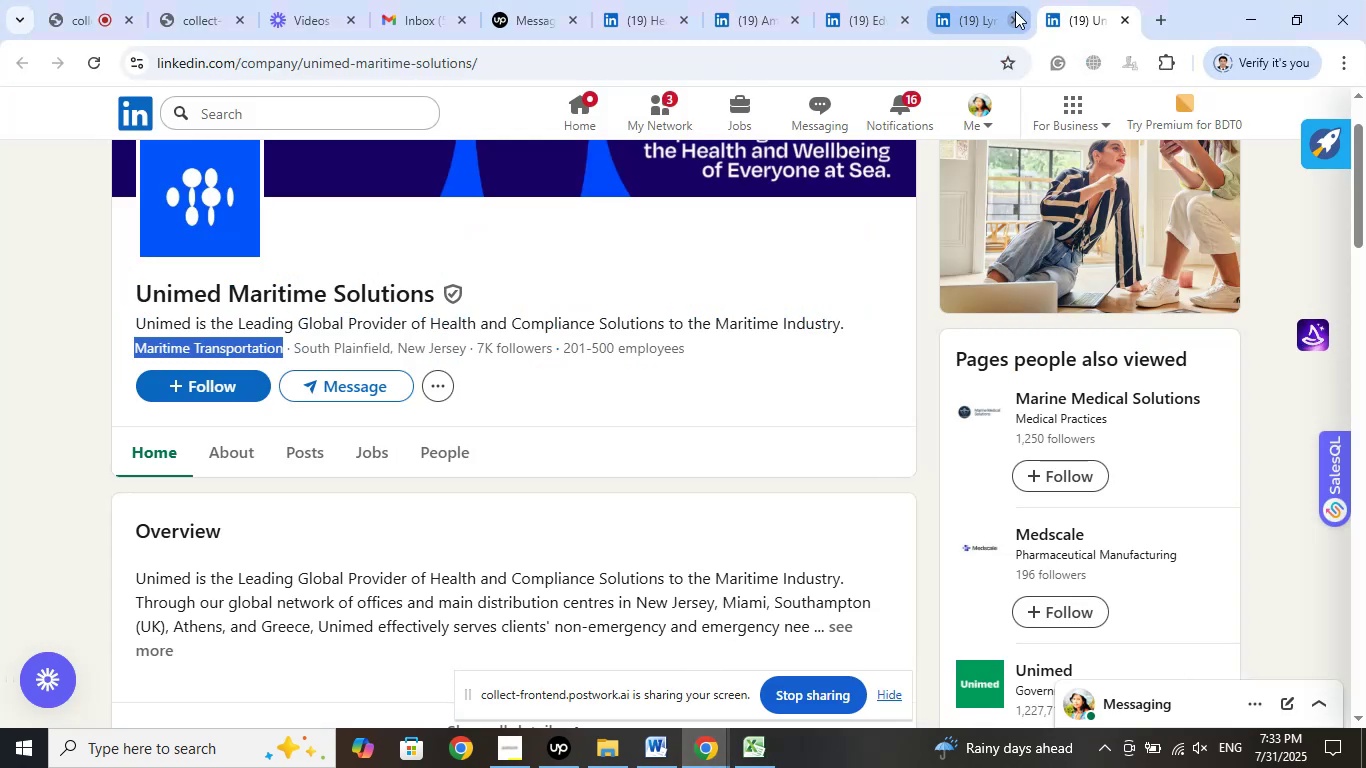 
left_click([1014, 17])
 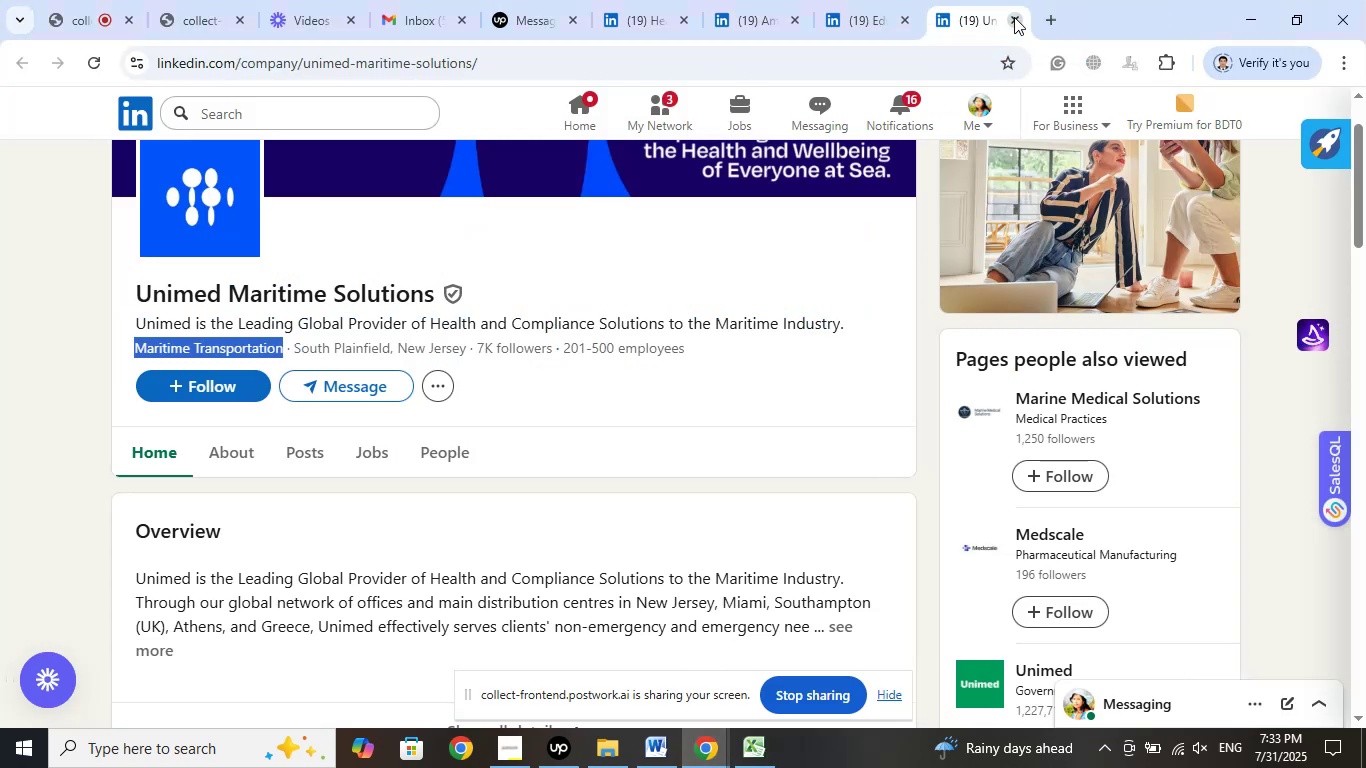 
left_click([1014, 17])
 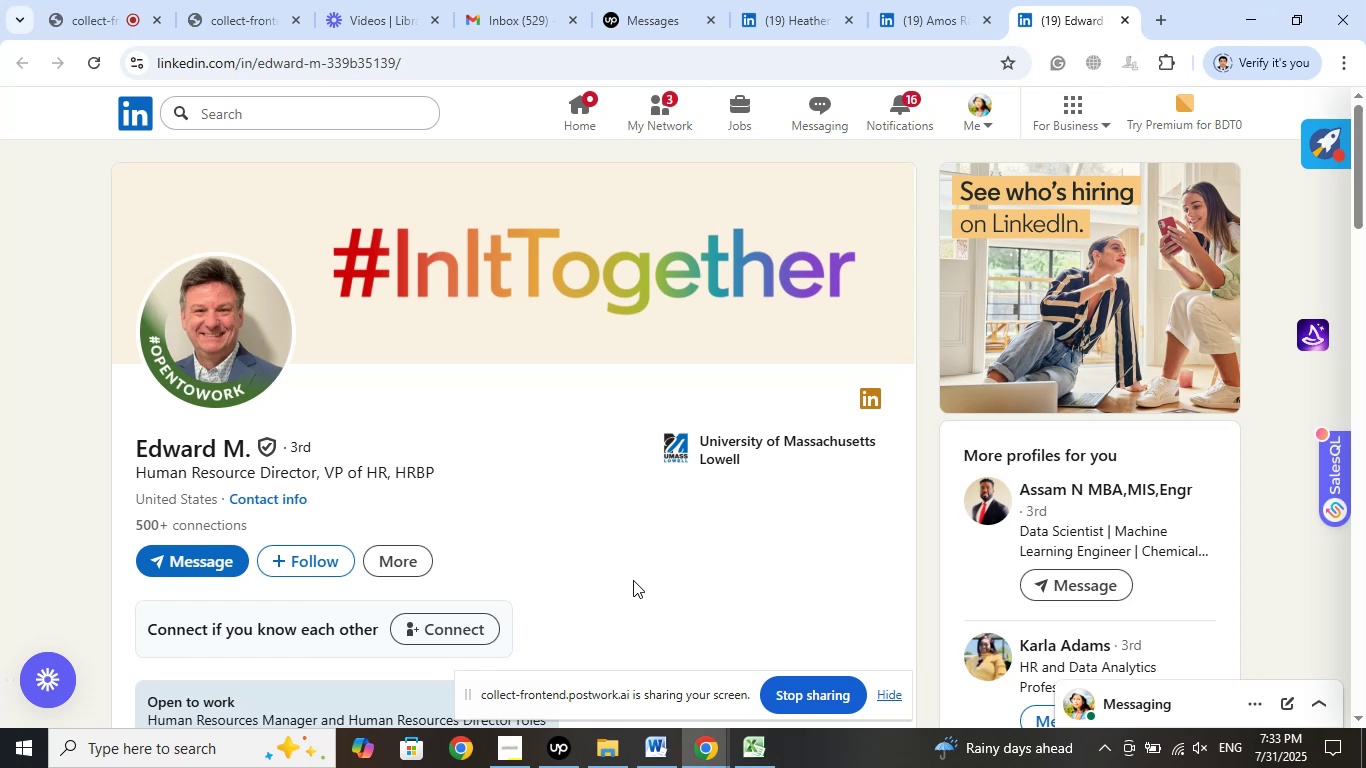 
wait(21.64)
 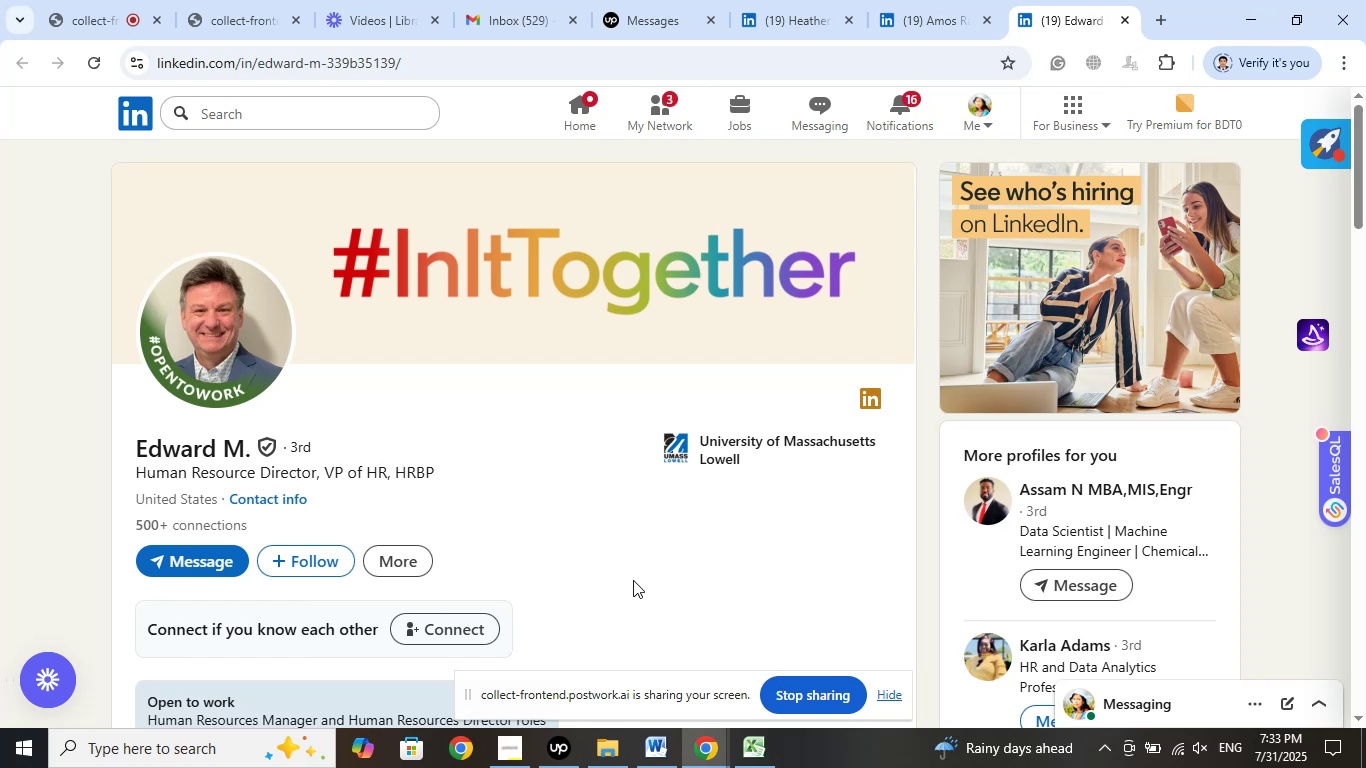 
scroll: coordinate [685, 493], scroll_direction: down, amount: 12.0
 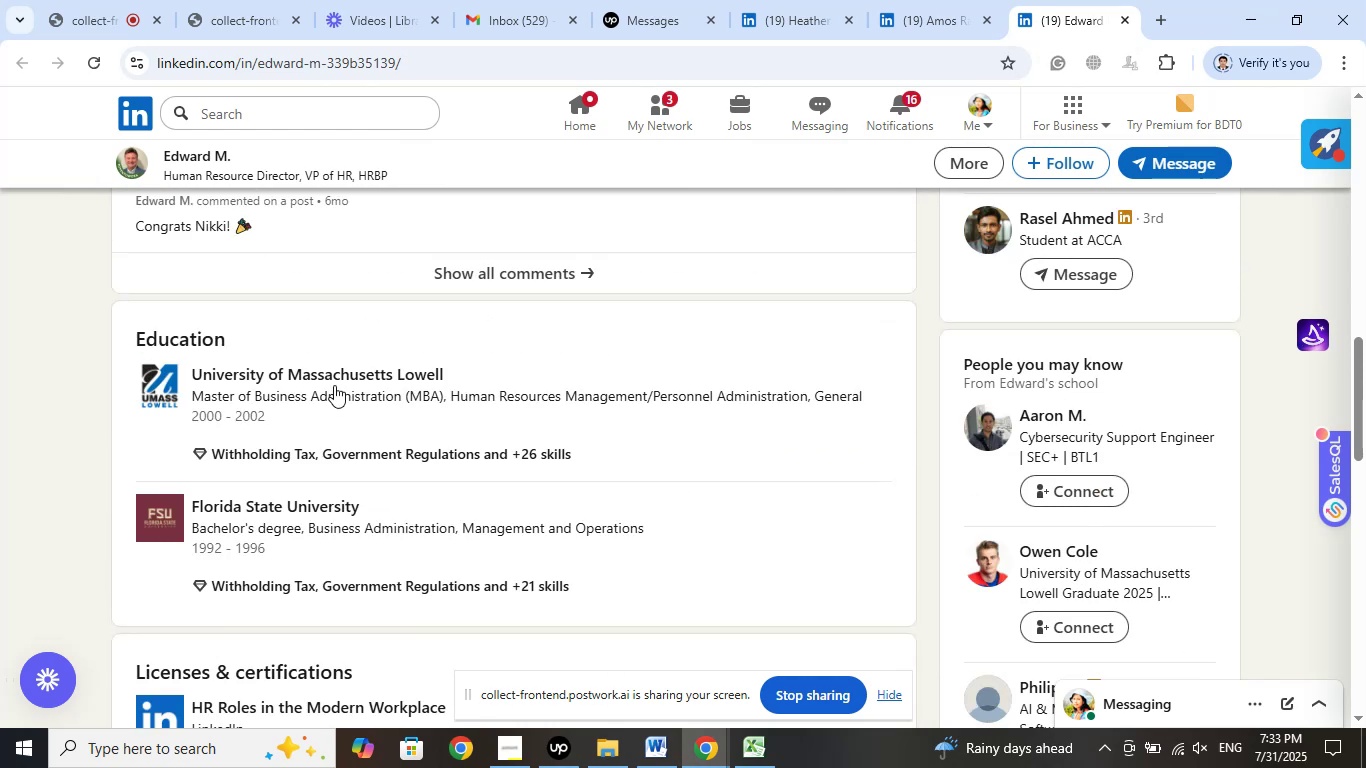 
right_click([319, 372])
 